 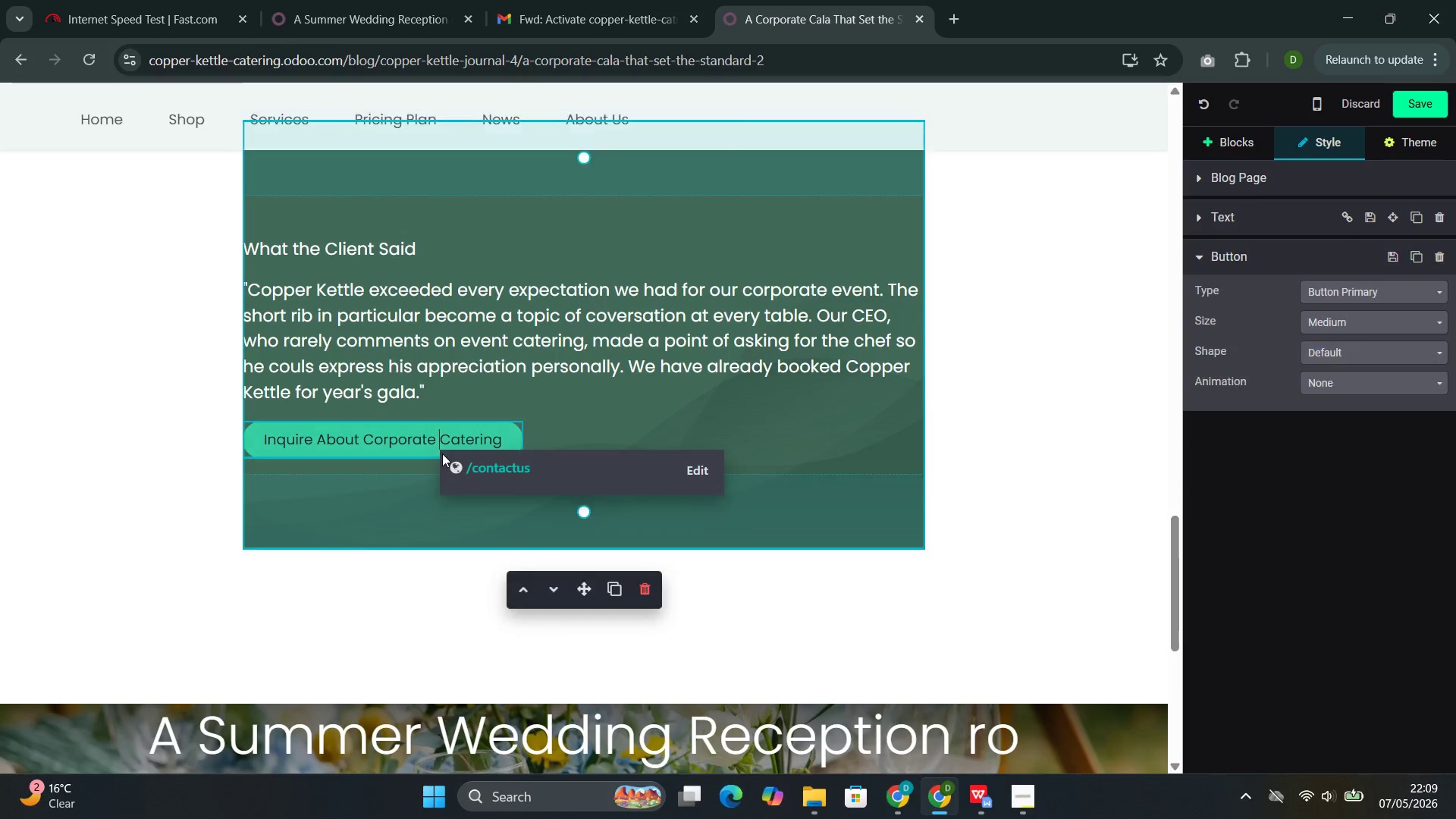 
left_click([1344, 385])
 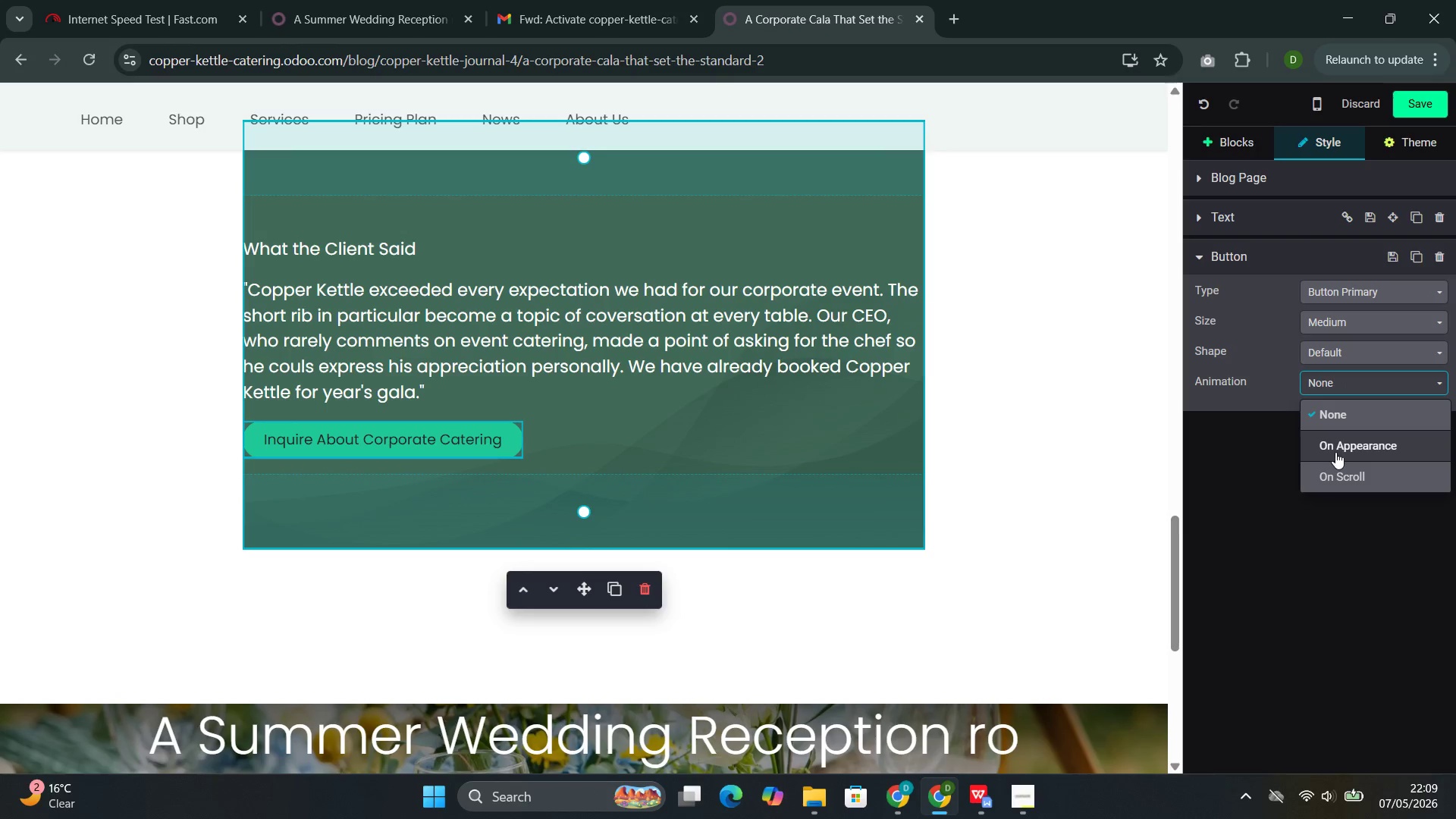 
left_click([1335, 452])
 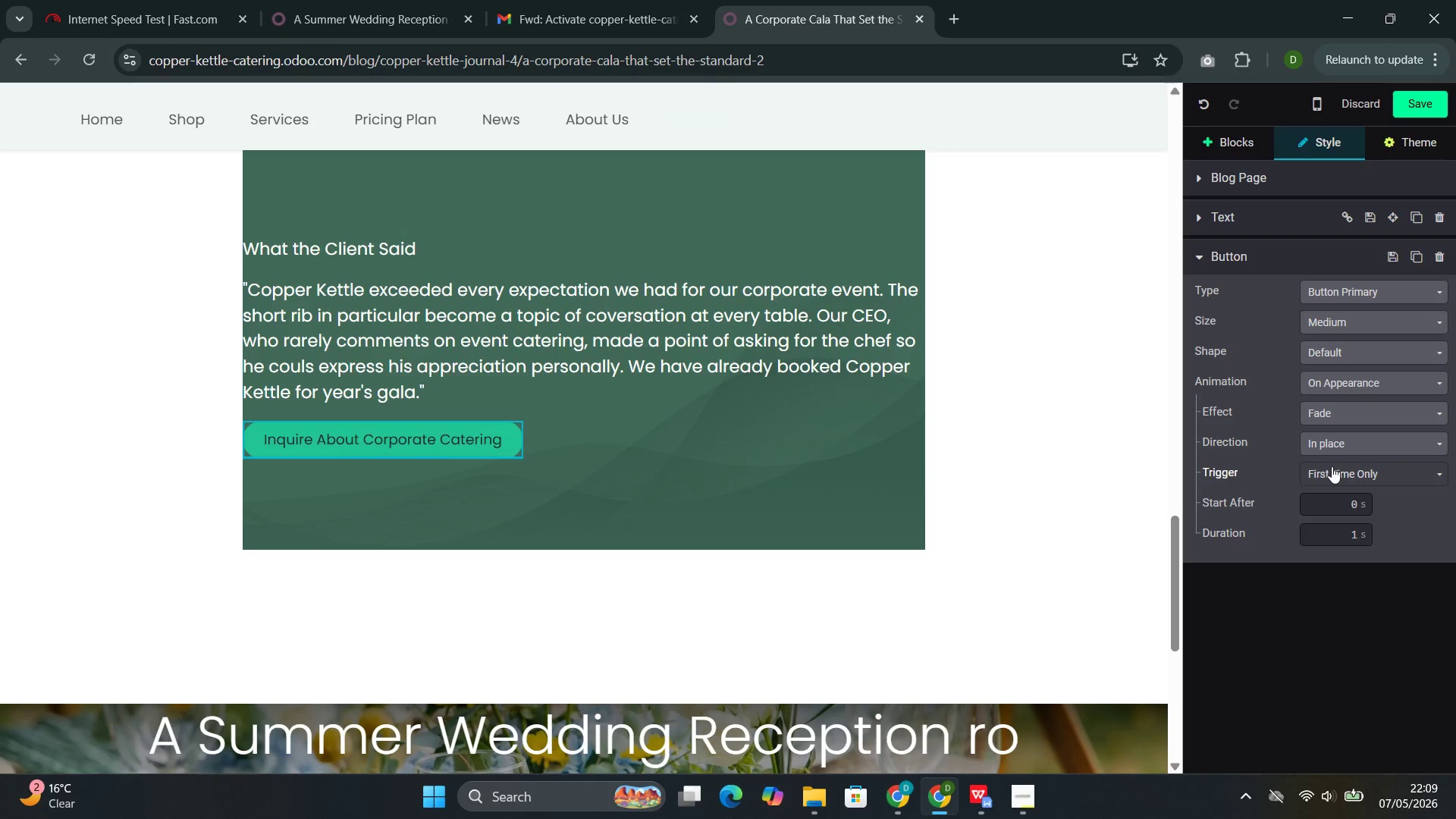 
left_click([1327, 478])
 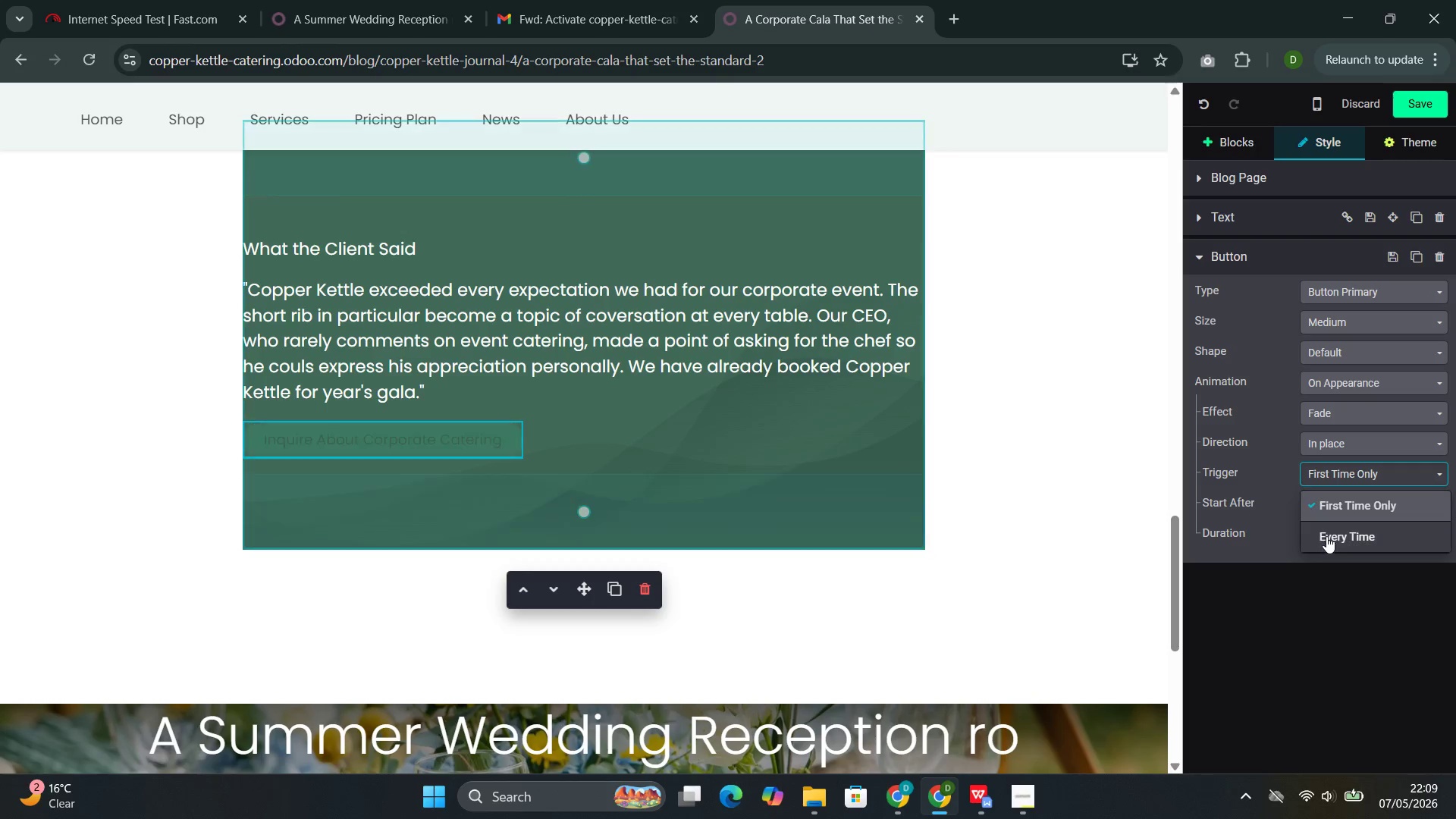 
left_click([1326, 536])
 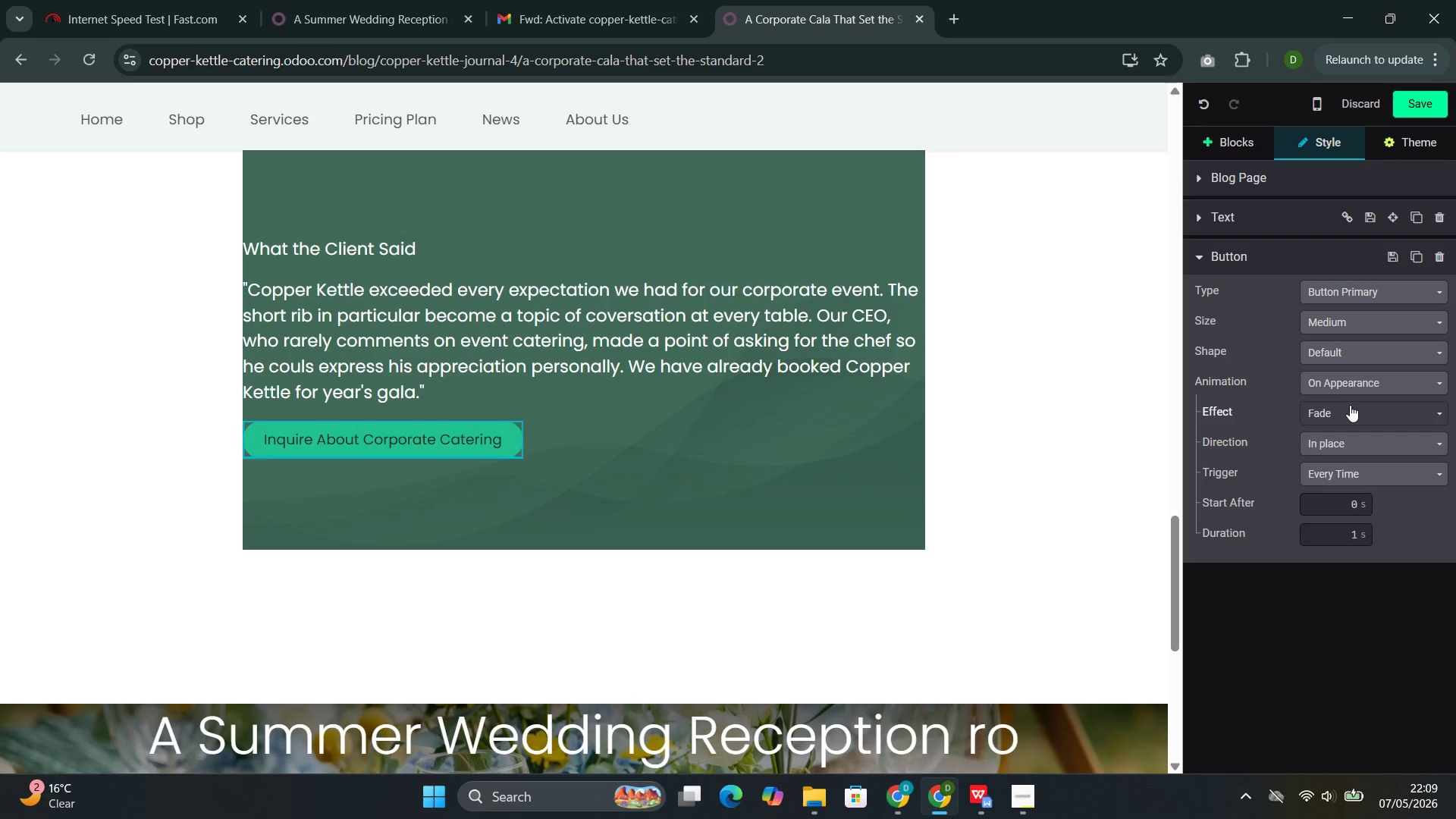 
left_click([1350, 406])
 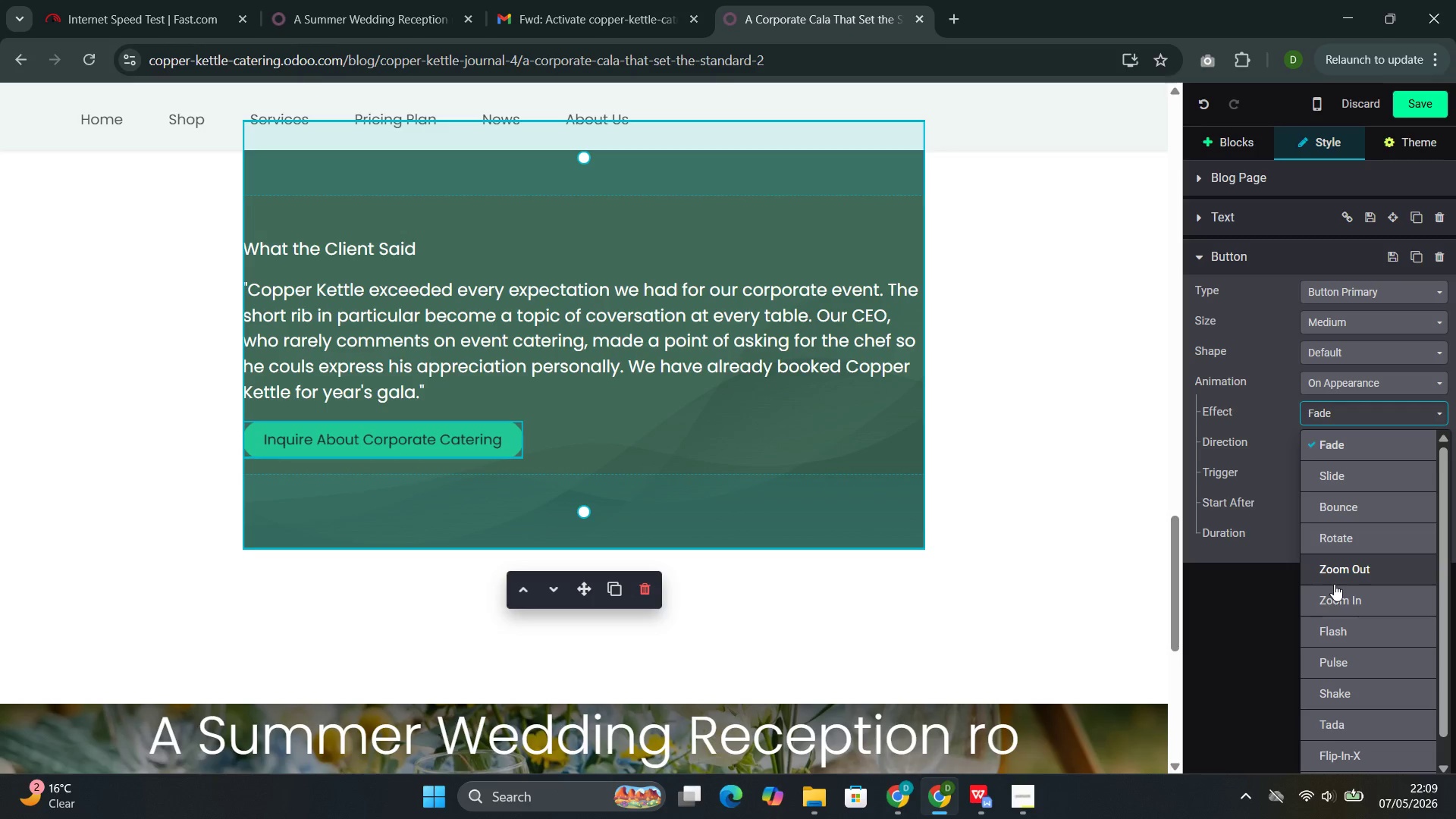 
left_click([1335, 589])
 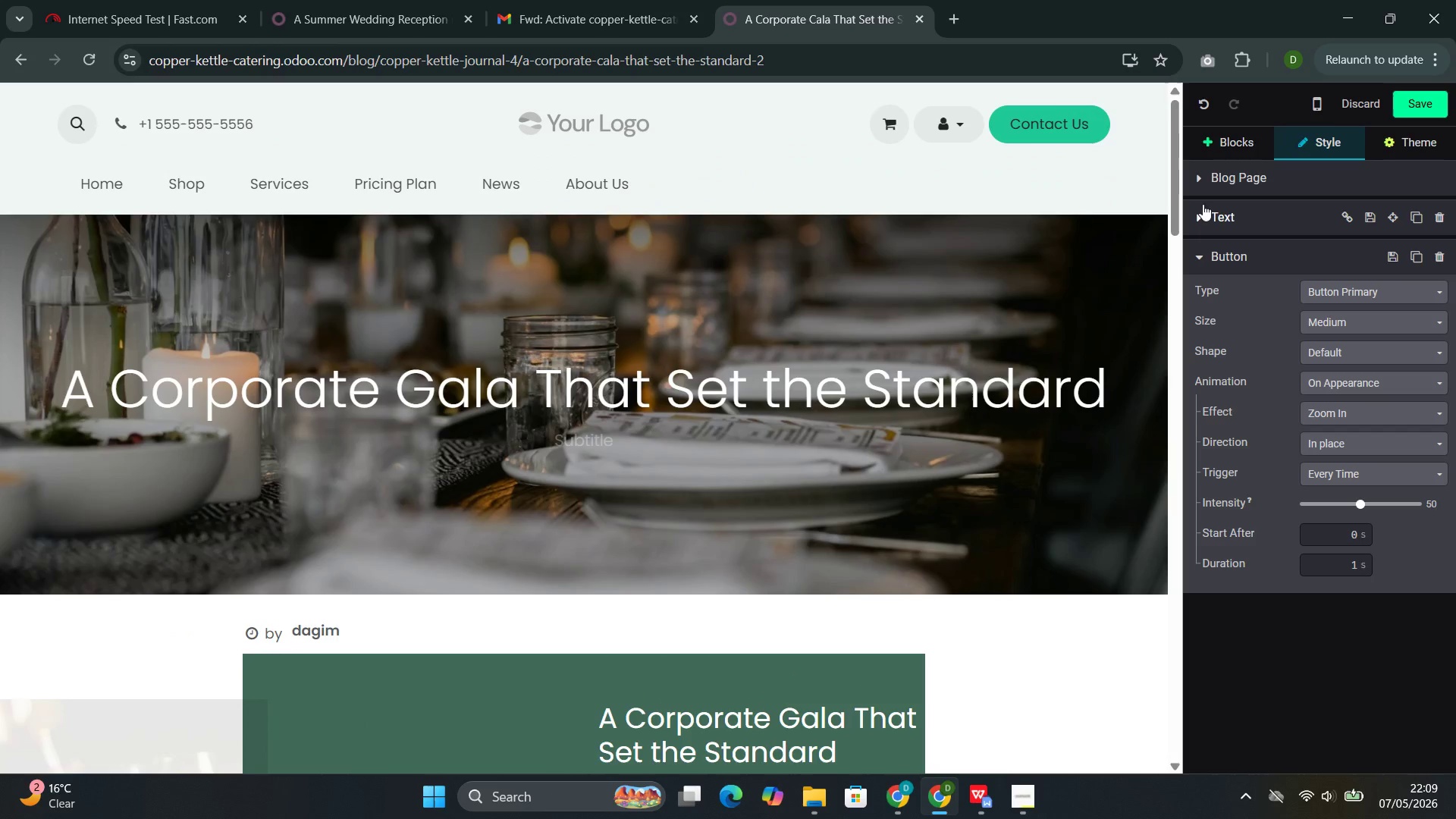 
left_click([1407, 102])
 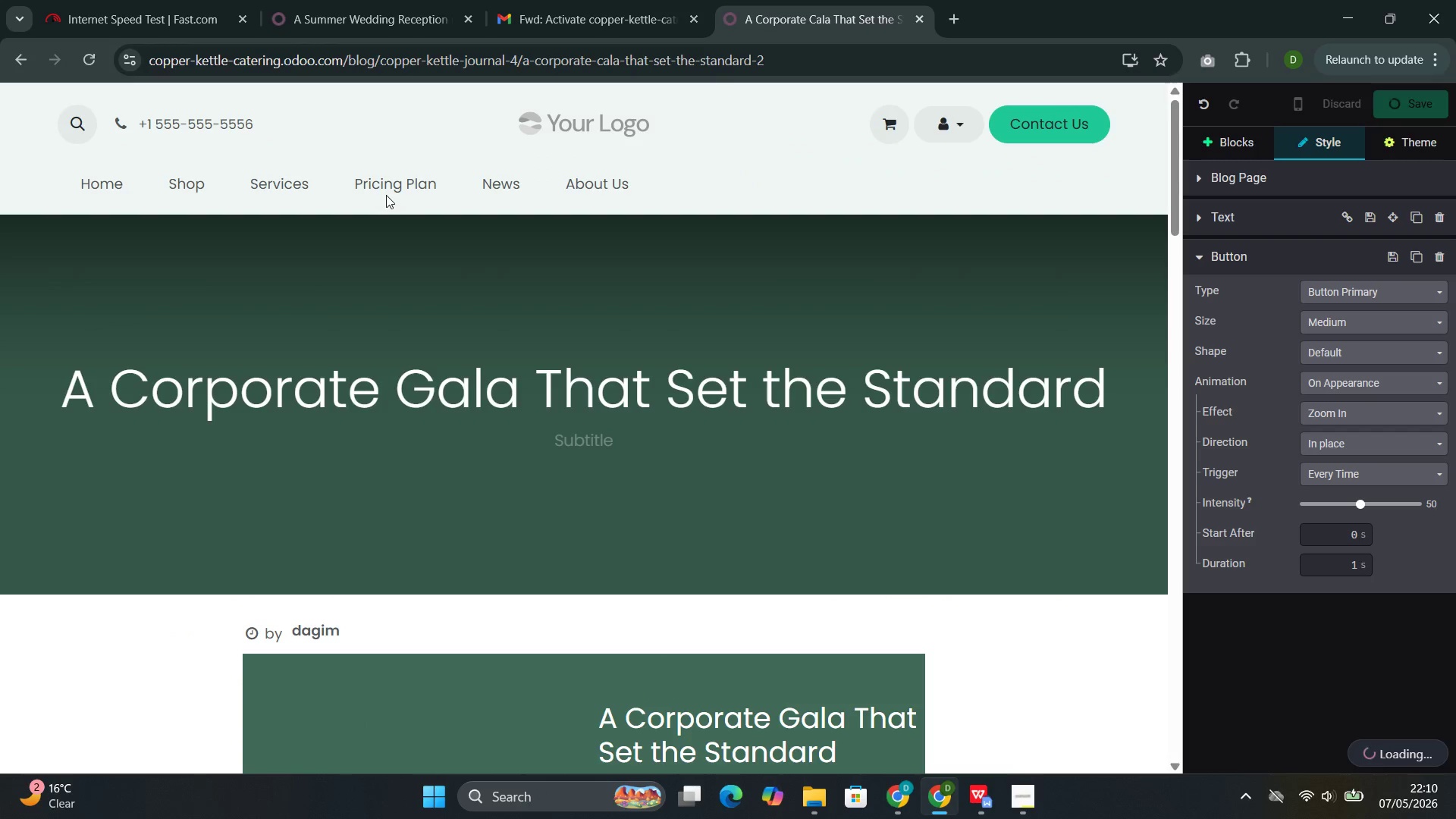 
wait(5.48)
 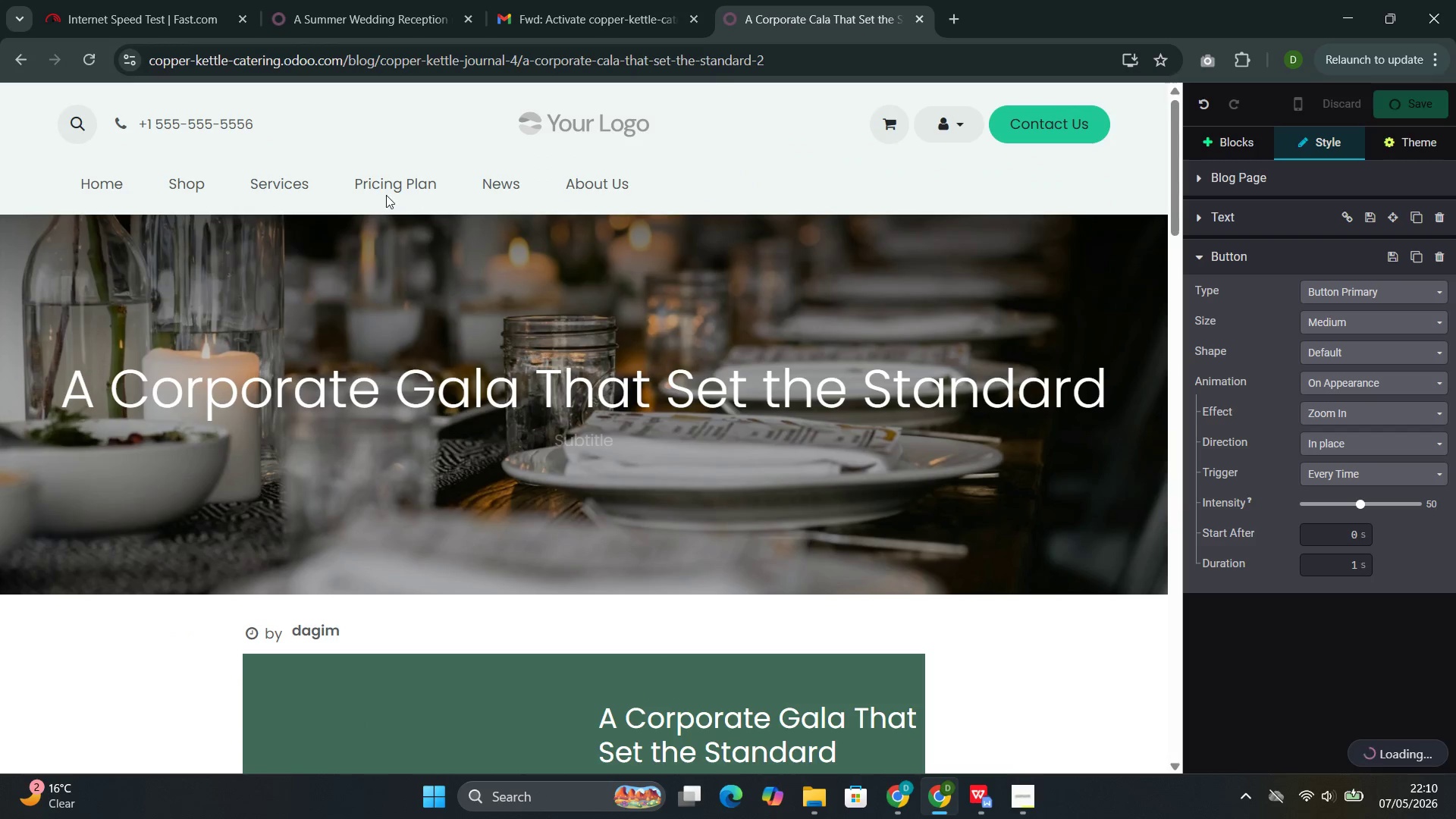 
left_click([141, 5])
 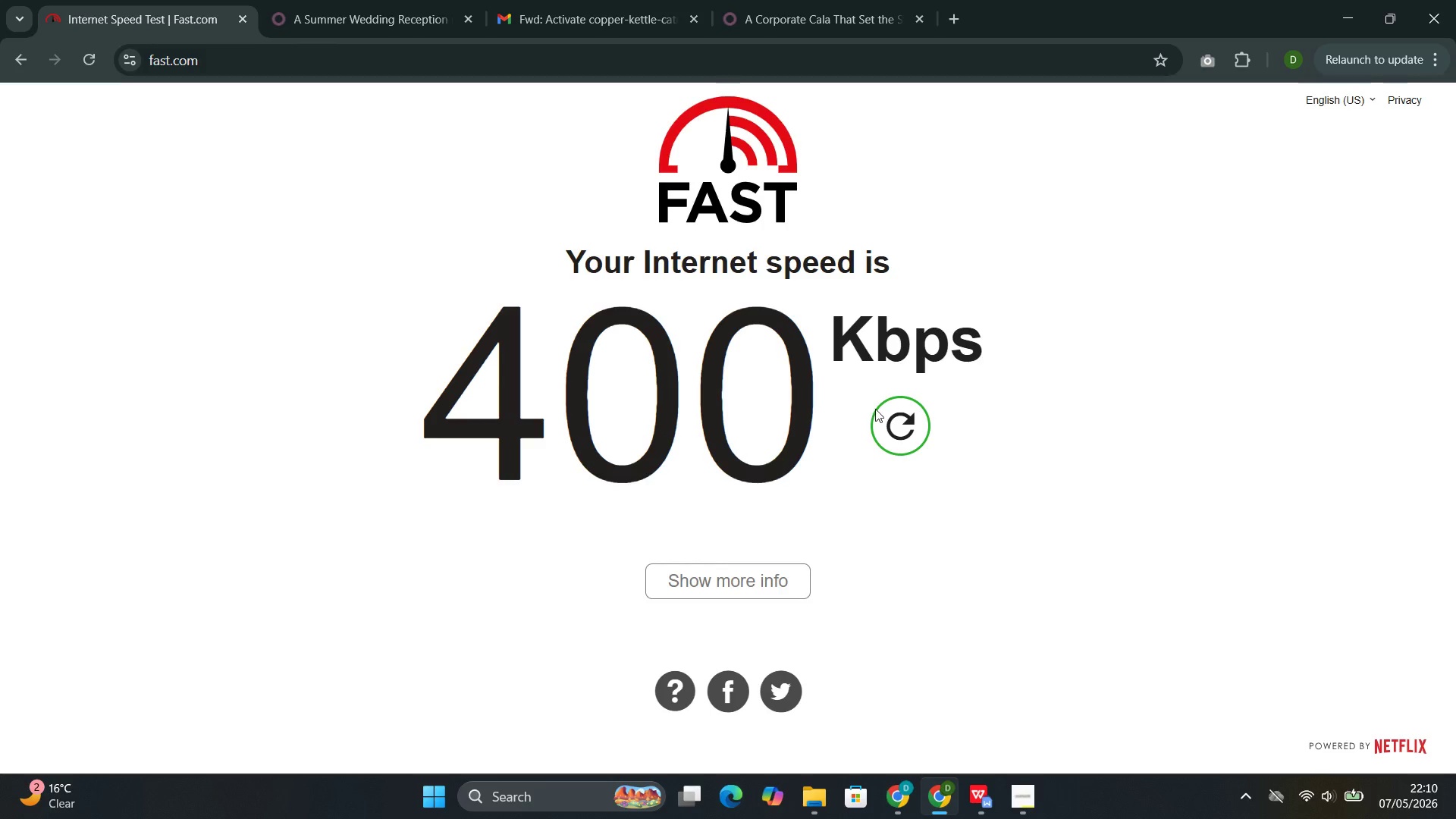 
left_click([896, 422])
 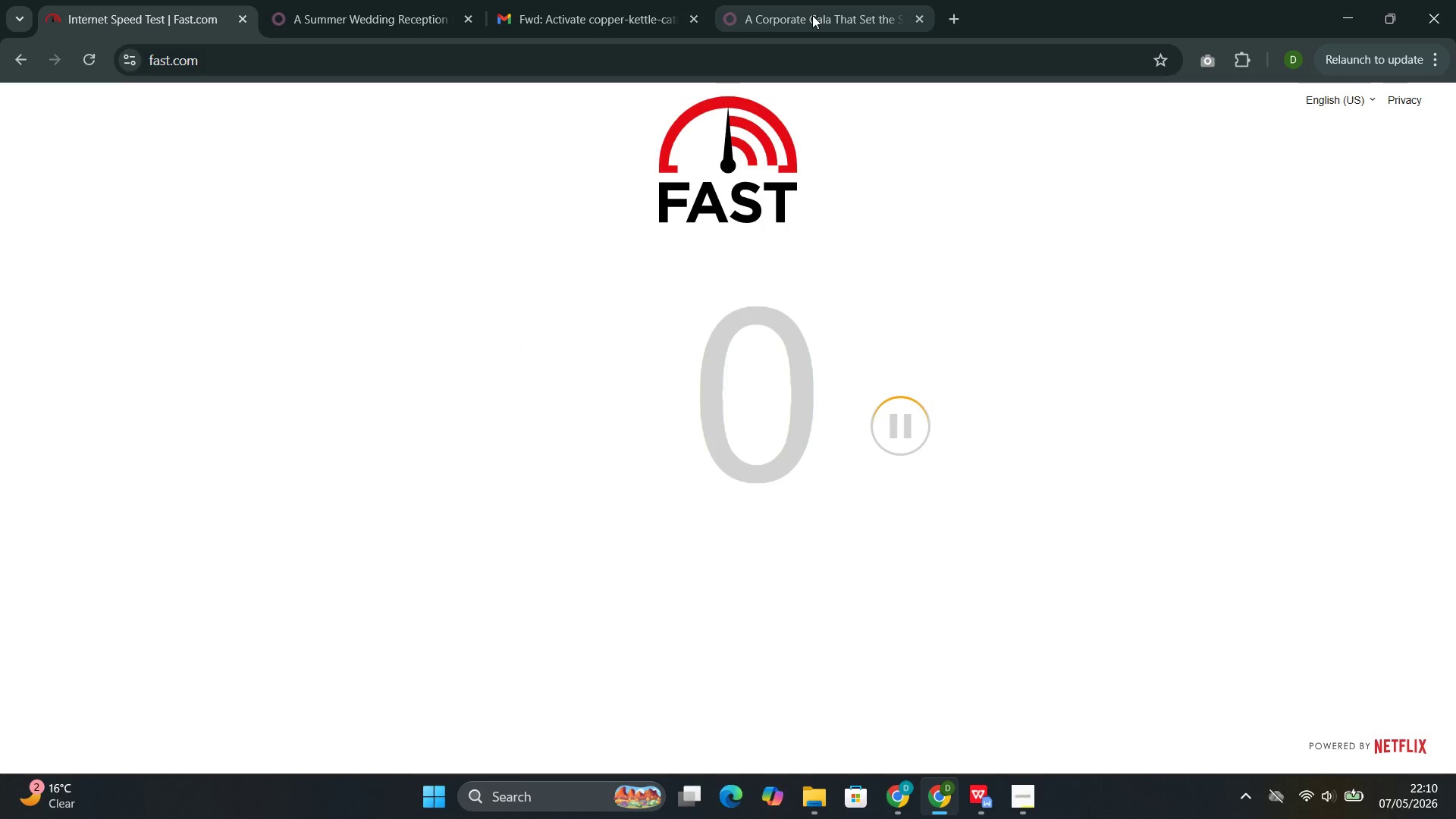 
left_click([812, 15])
 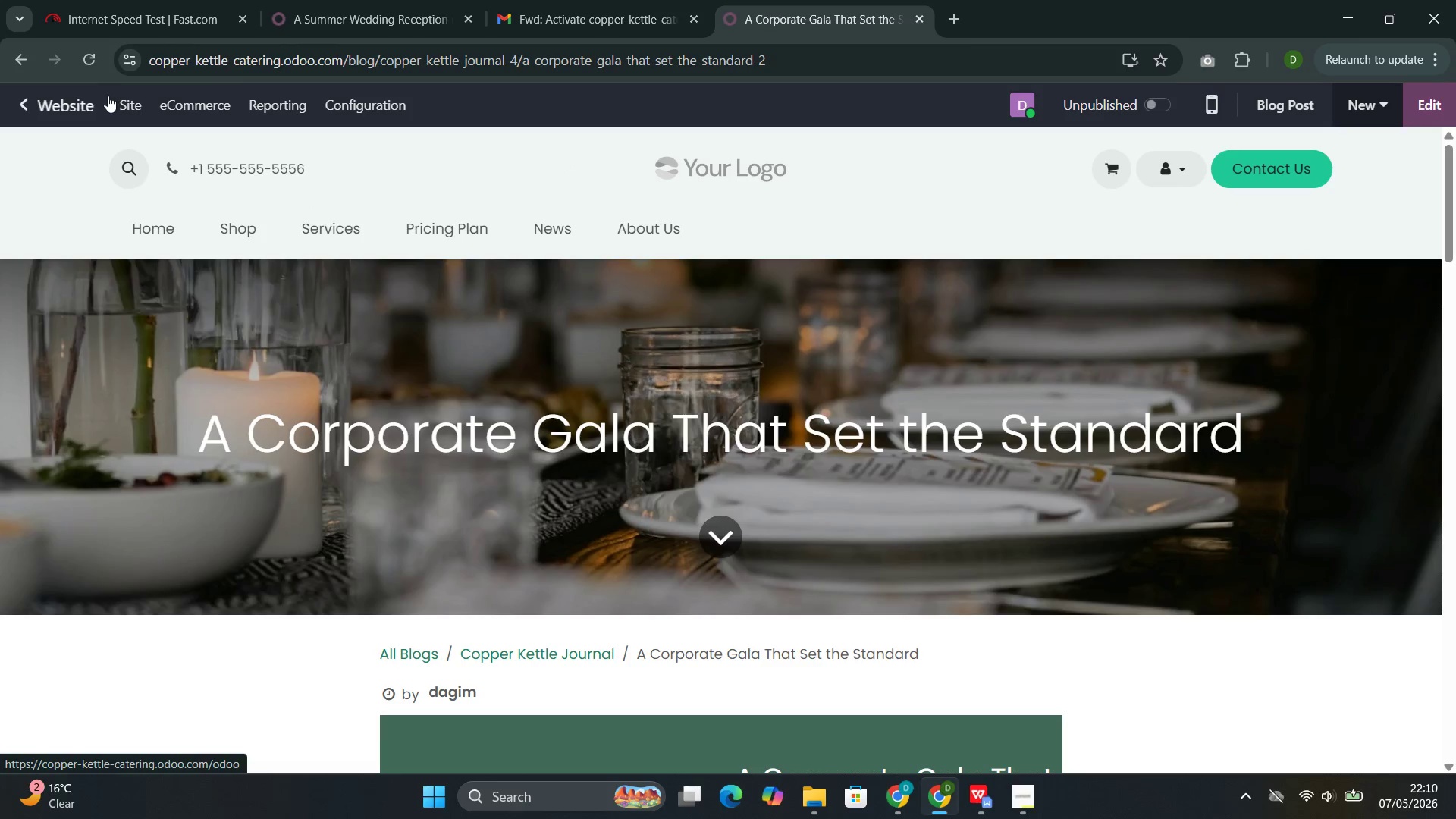 
left_click([126, 102])
 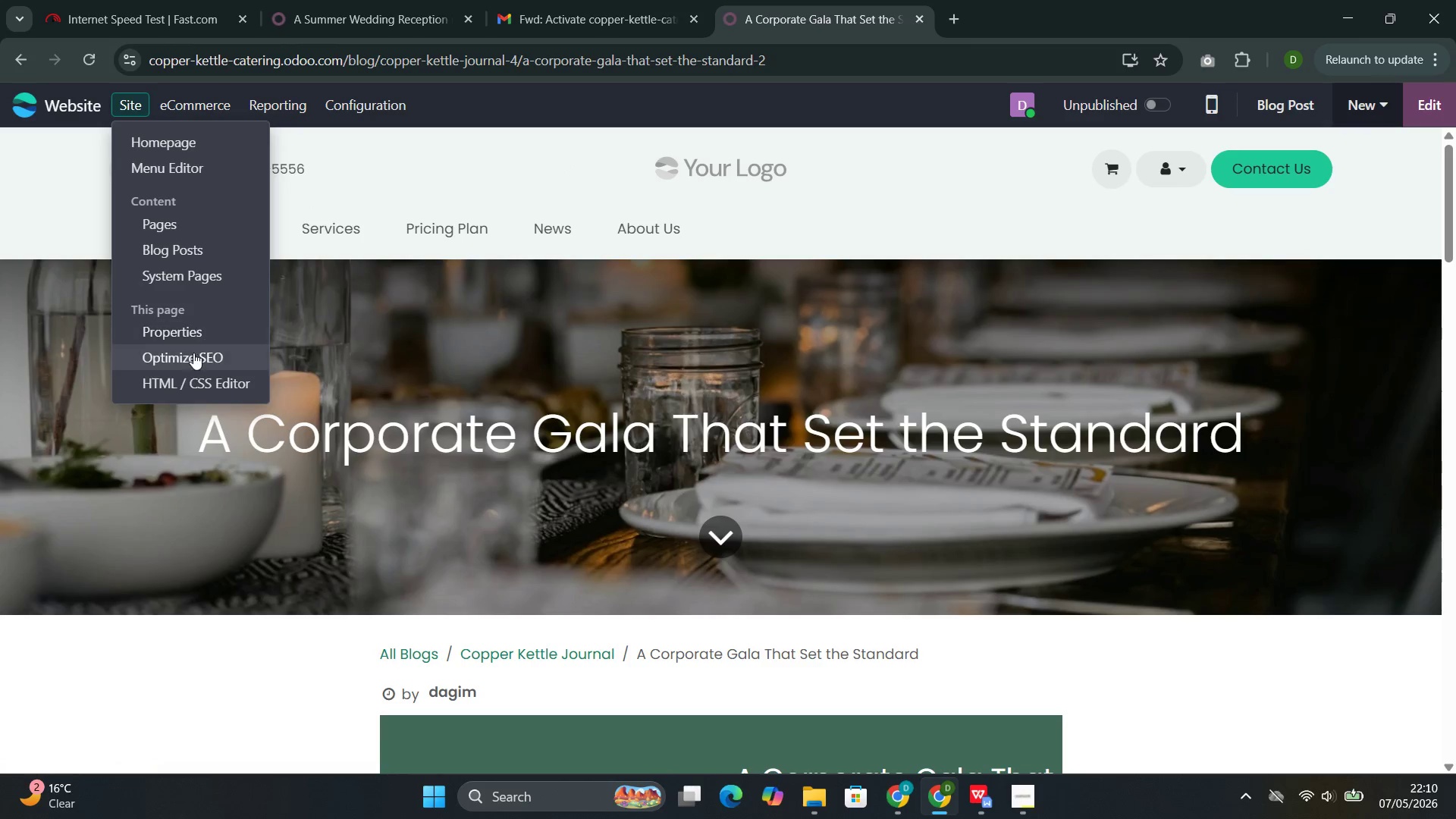 
left_click([192, 351])
 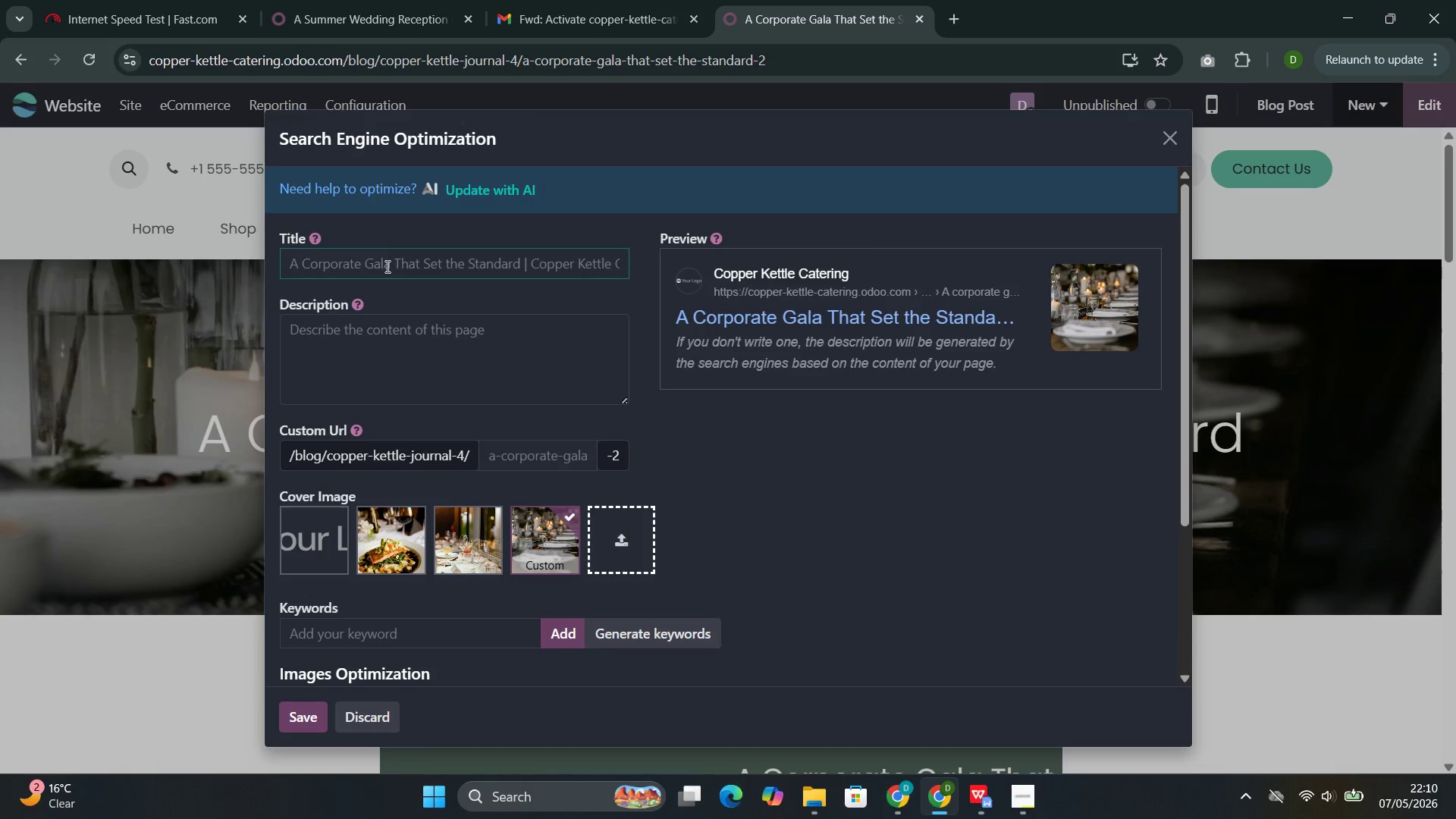 
left_click([399, 258])
 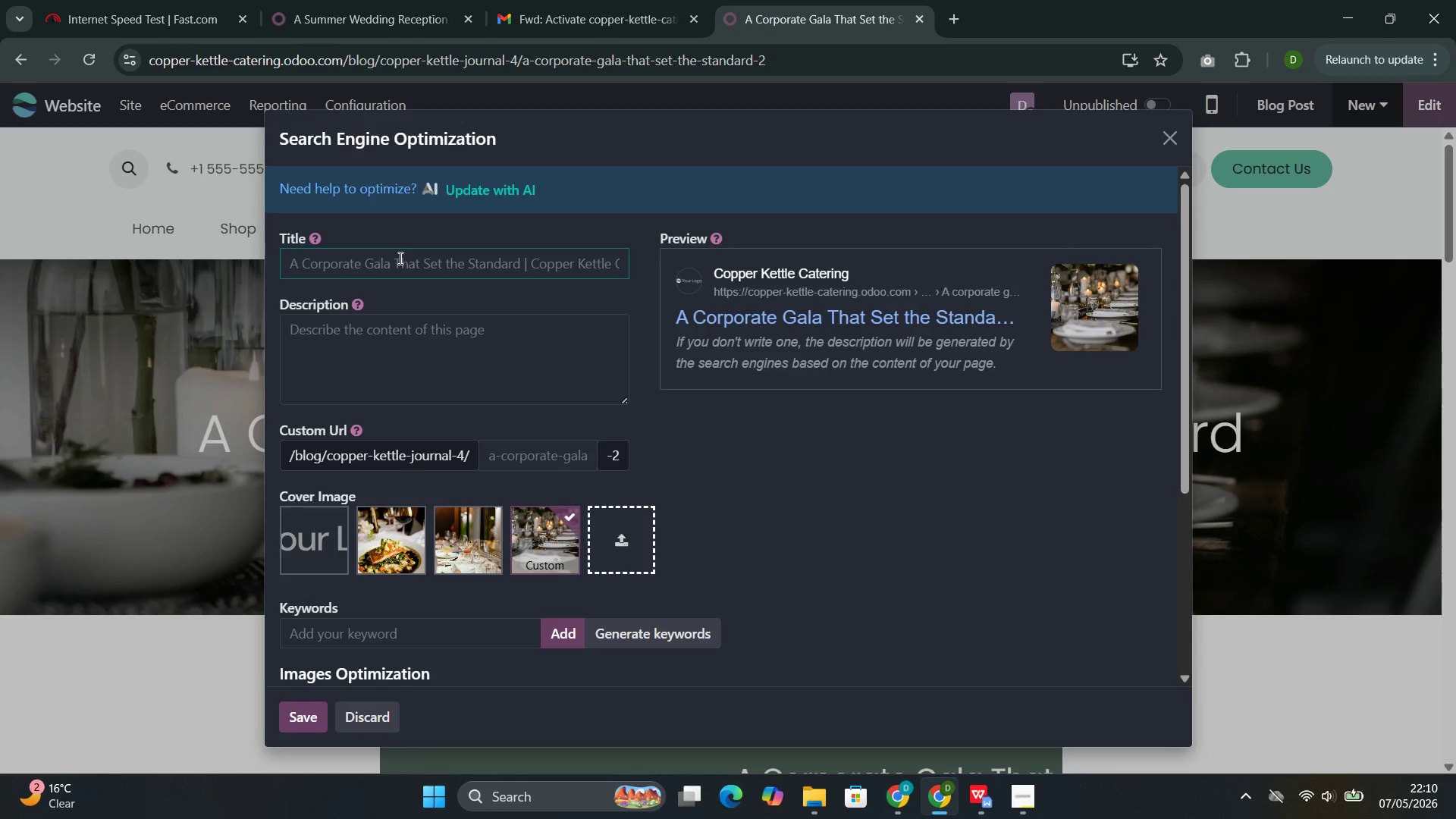 
wait(6.73)
 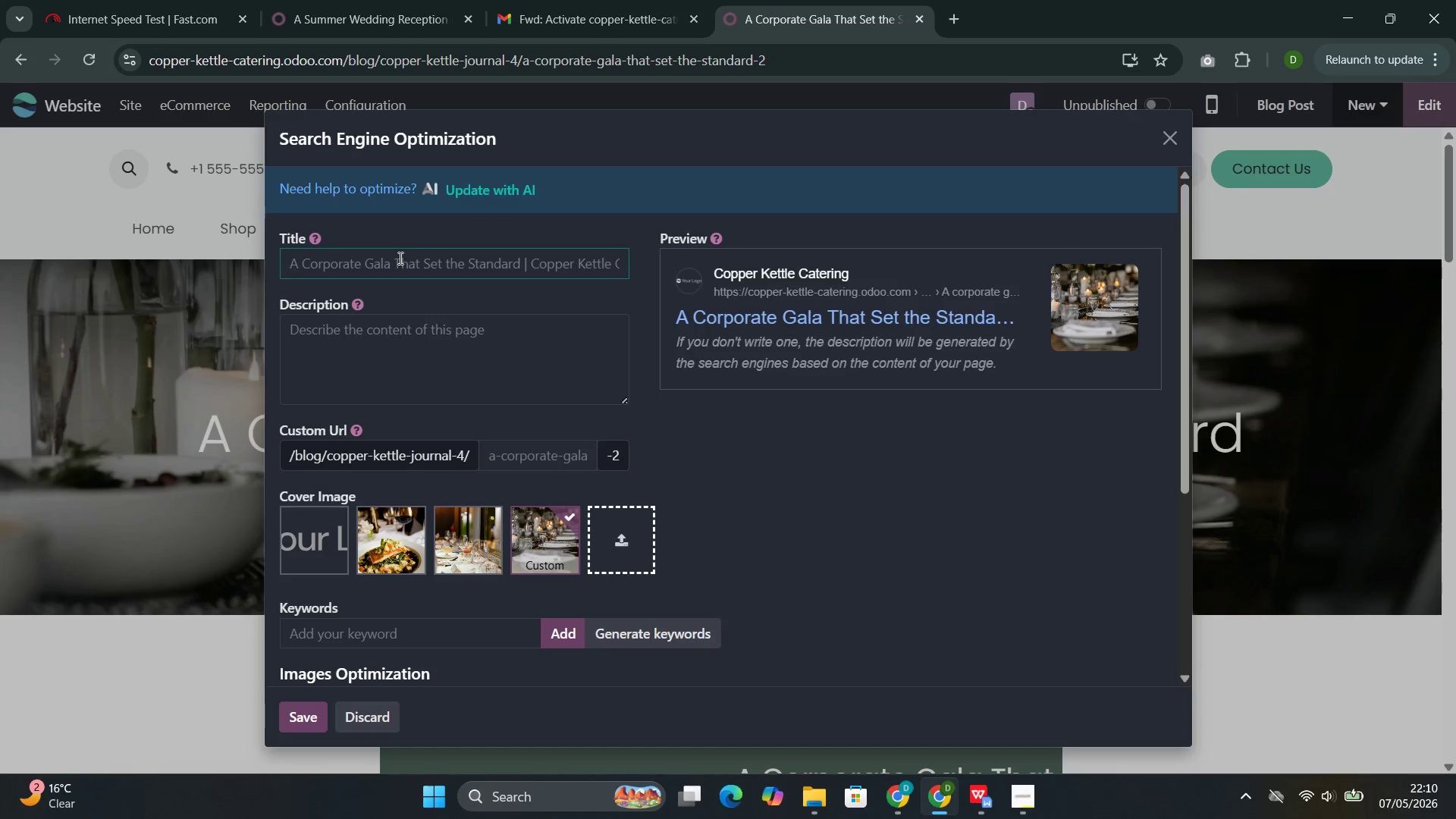 
type(A CP)
key(Backspace)
type(orporate GAla THat Set the Standard )
 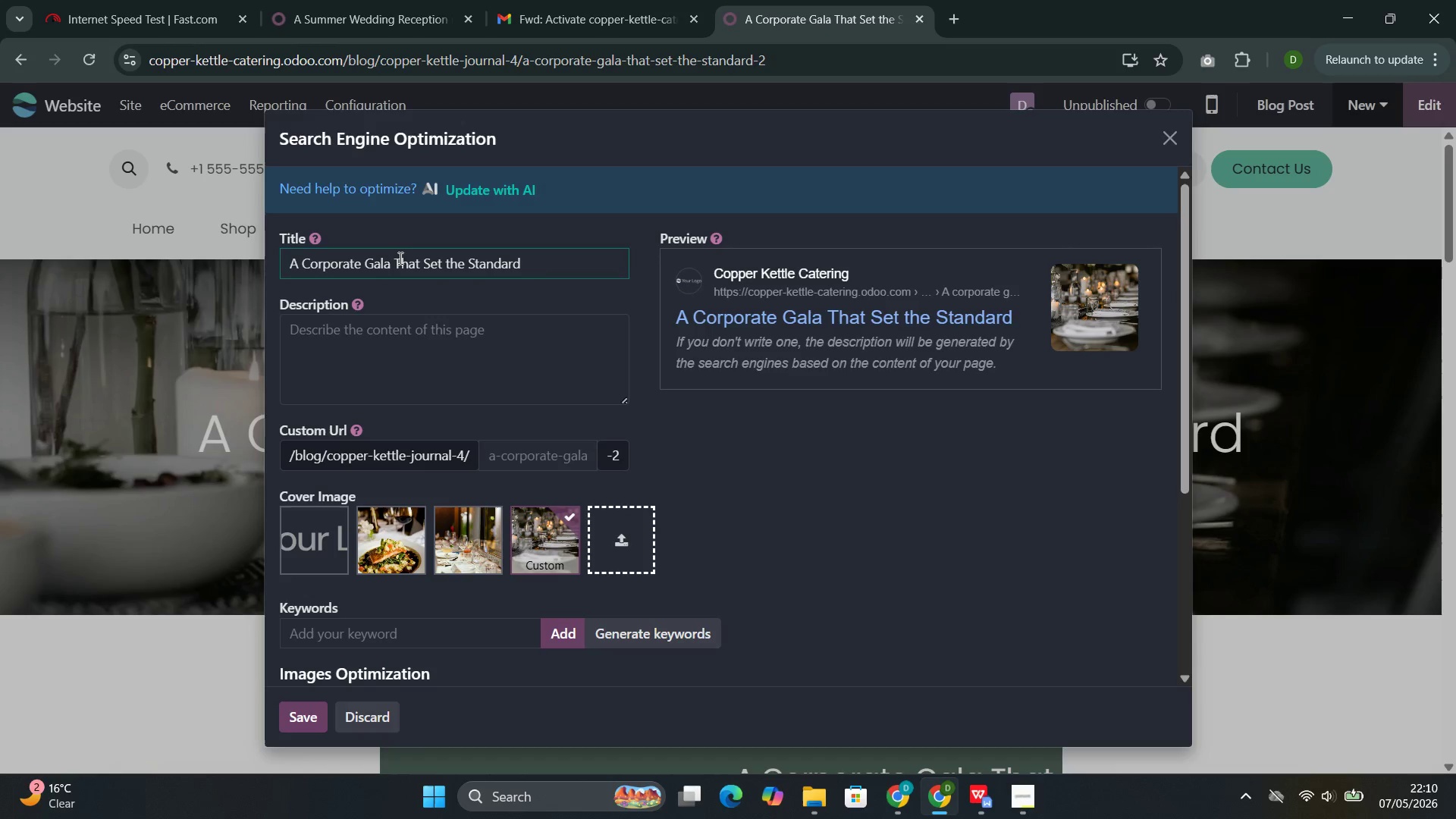 
left_click([407, 350])
 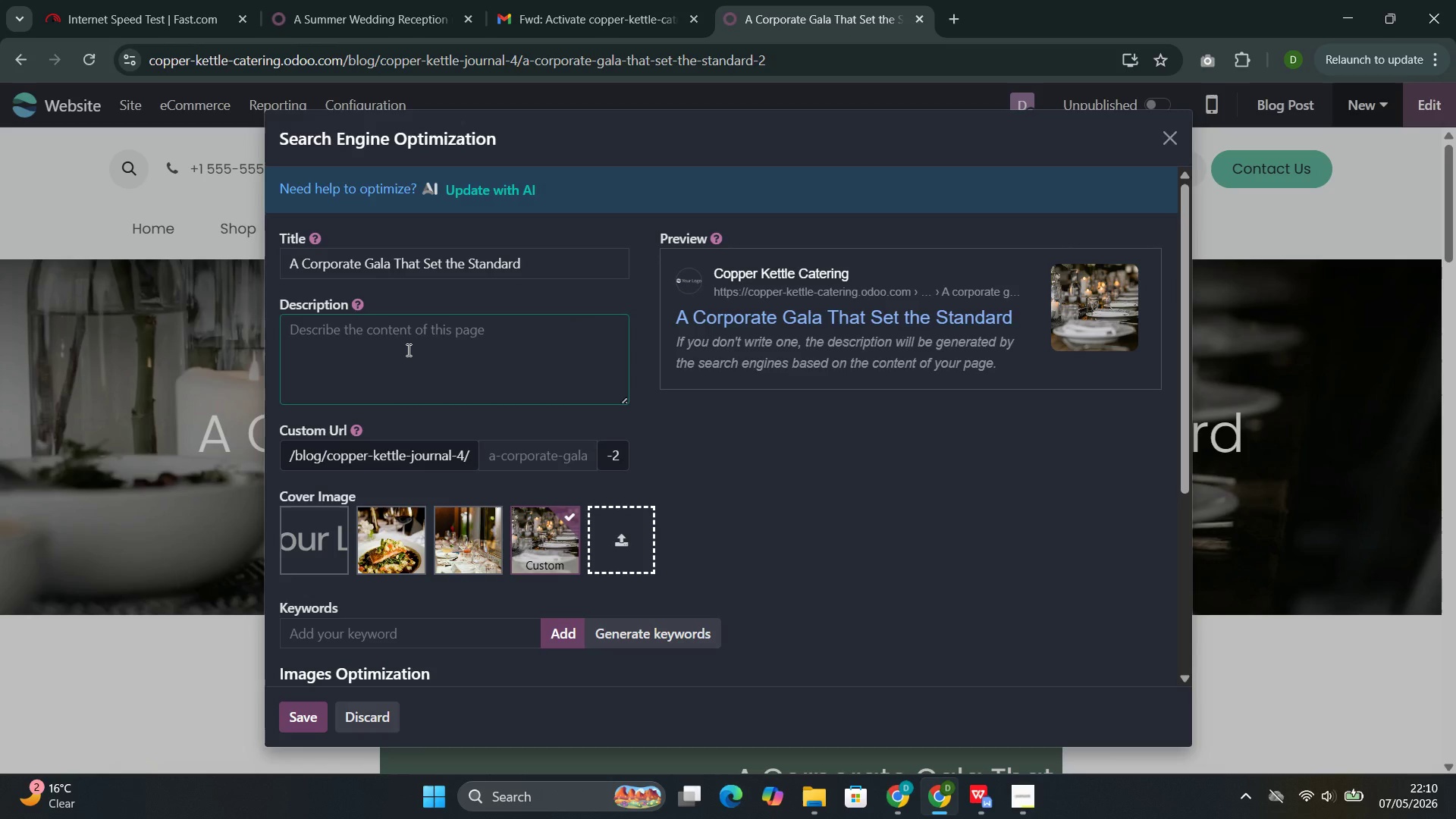 
type(Braised short ribs with part)
key(Backspace)
type(snip puree foe )
key(Backspace)
key(Backspace)
type(r 180 guests. Corporate event food that delivers sopj)
key(Backspace)
type(histication.)
key(Backspace)
type(, precision )
key(Backspace)
type(, and genuine haspirality.)
 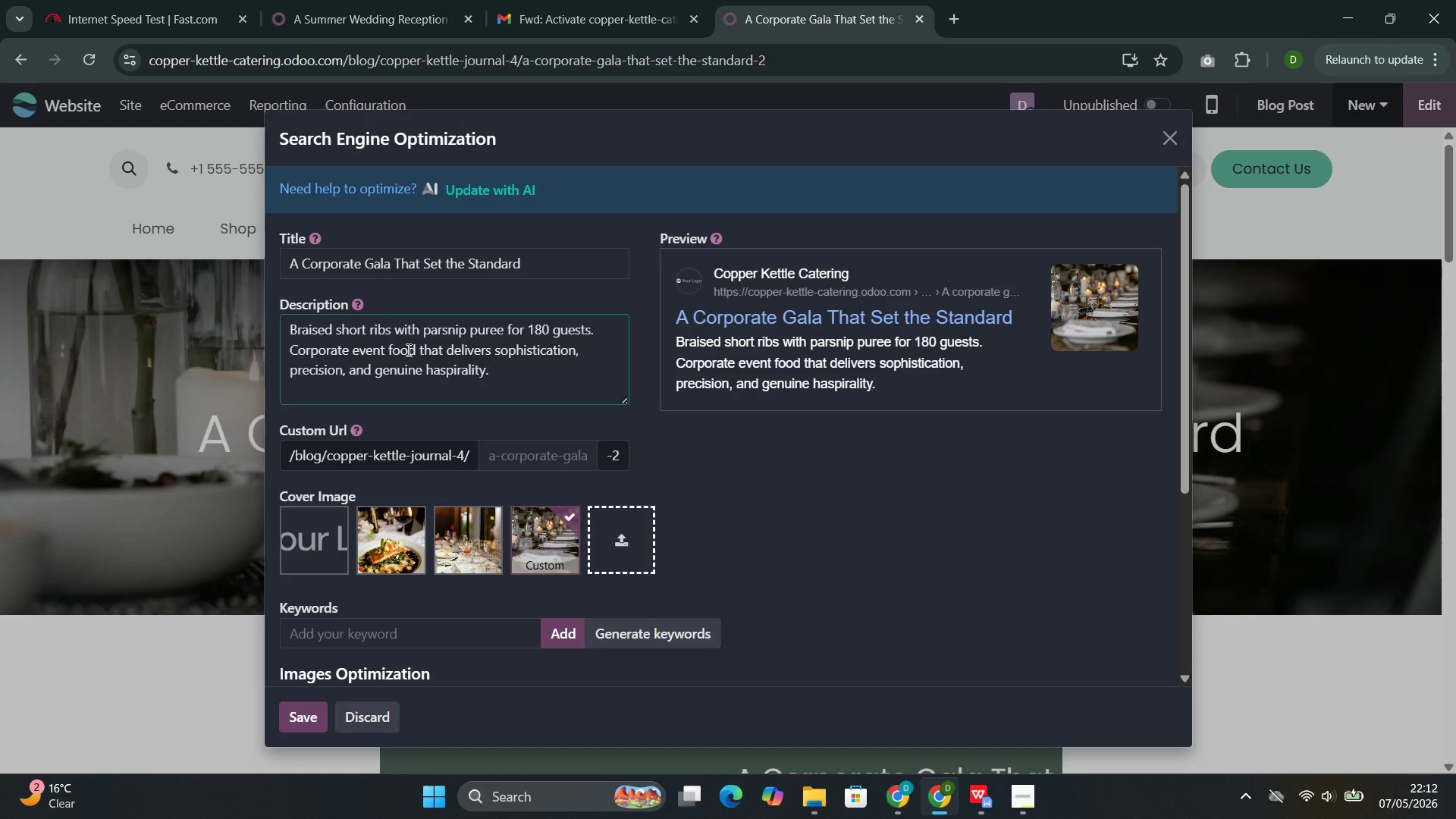 
left_click([642, 625])
 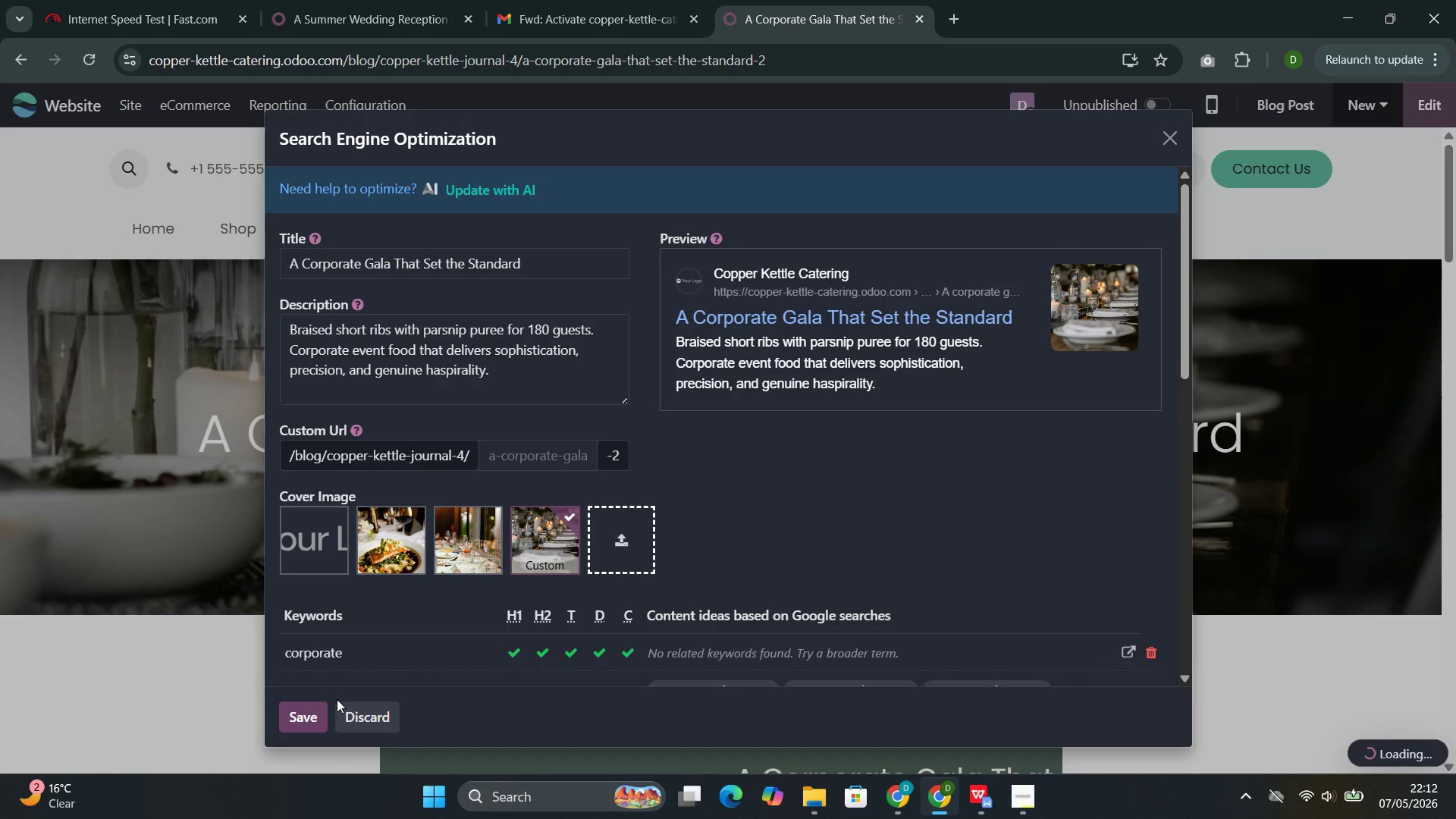 
left_click([300, 709])
 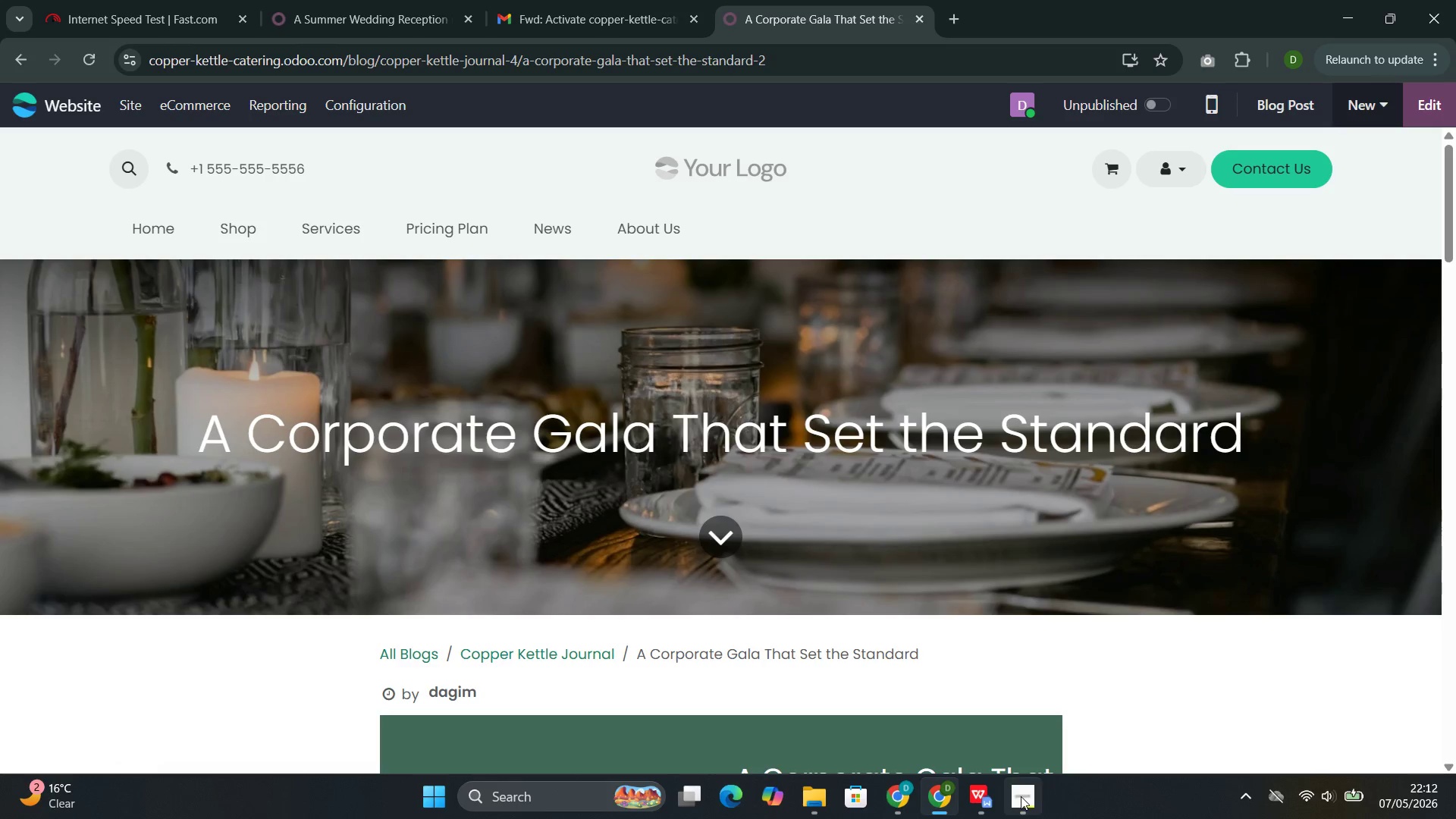 
left_click([967, 737])
 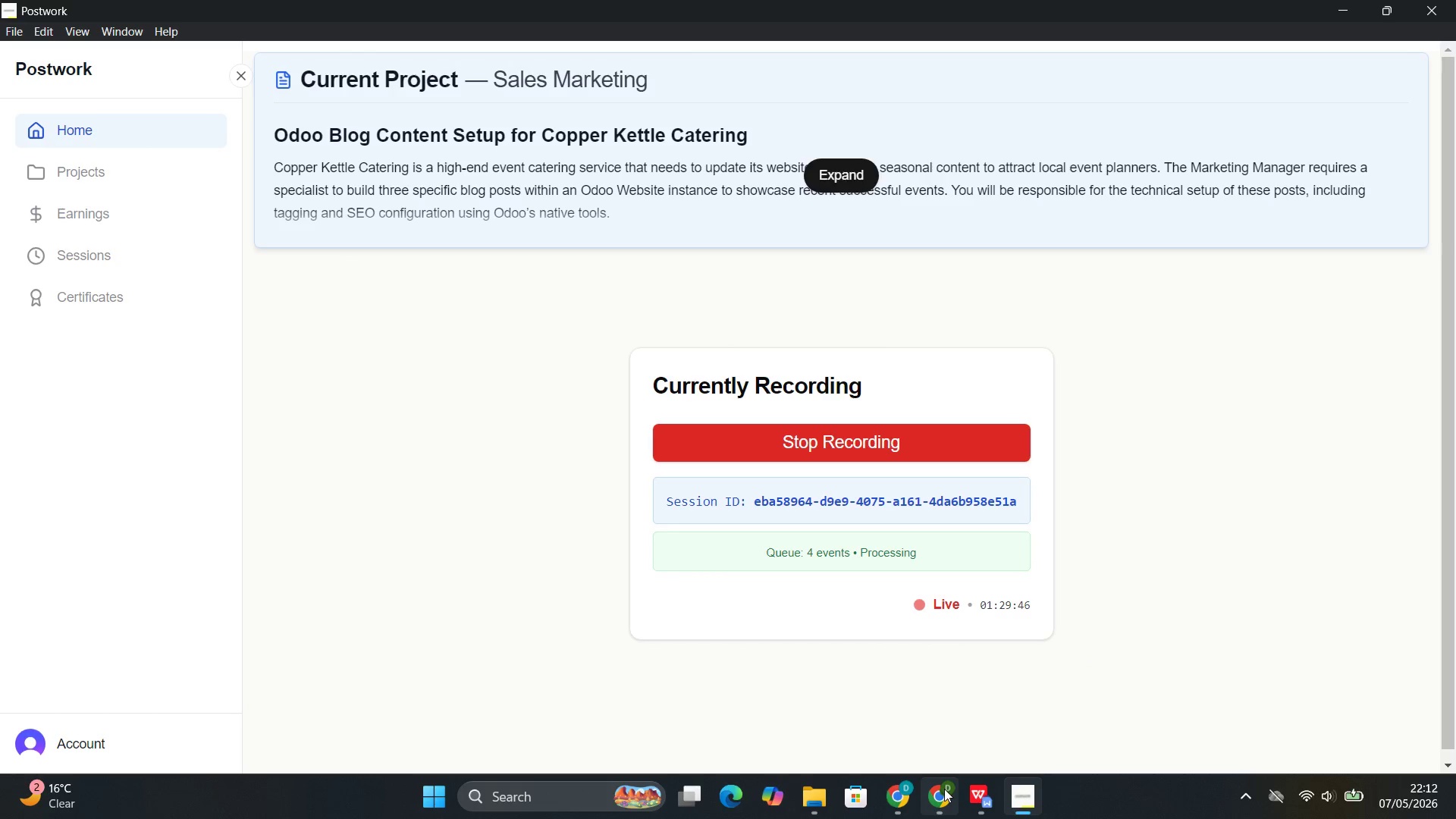 
left_click([930, 701])
 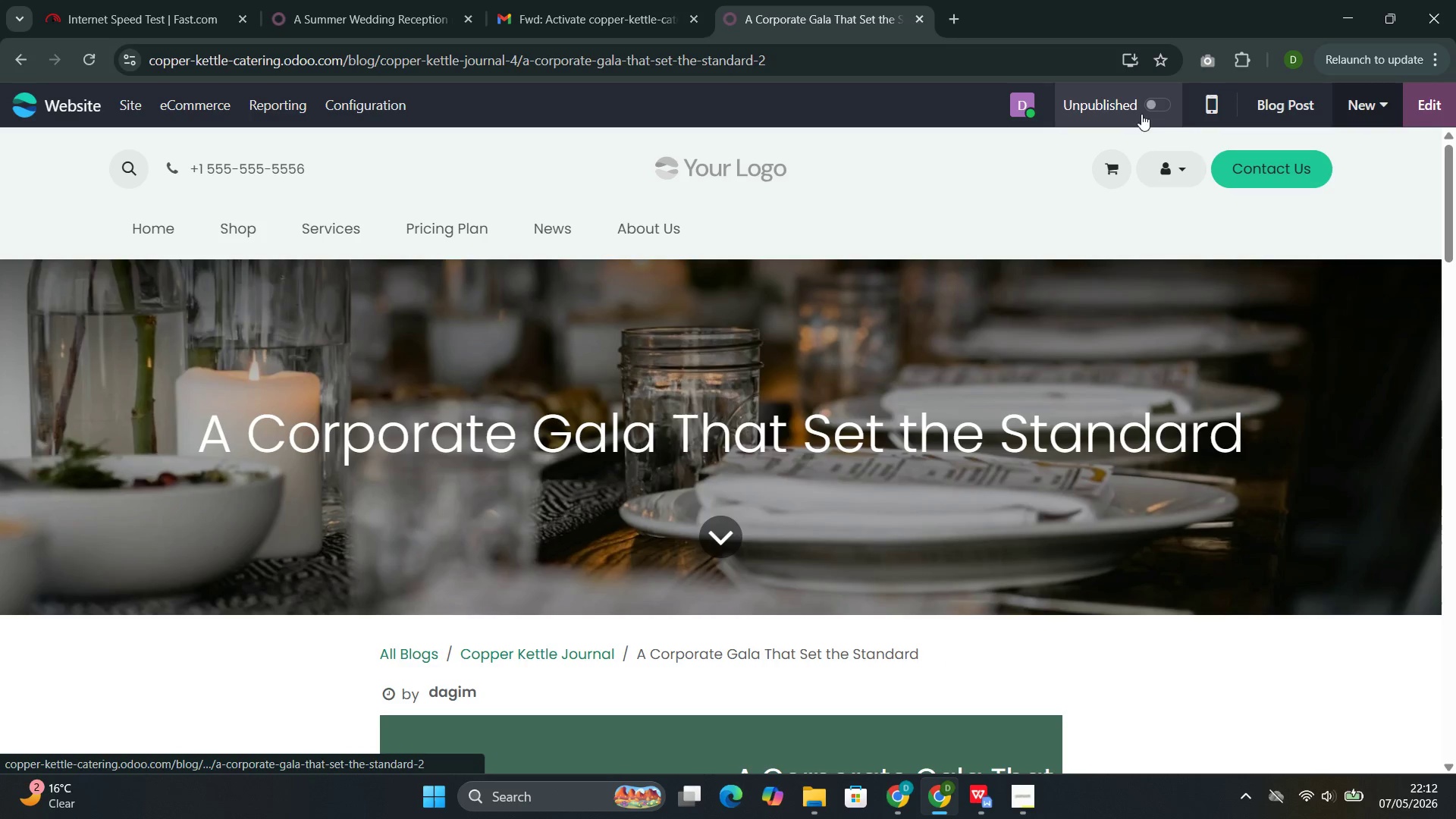 
left_click([1149, 103])
 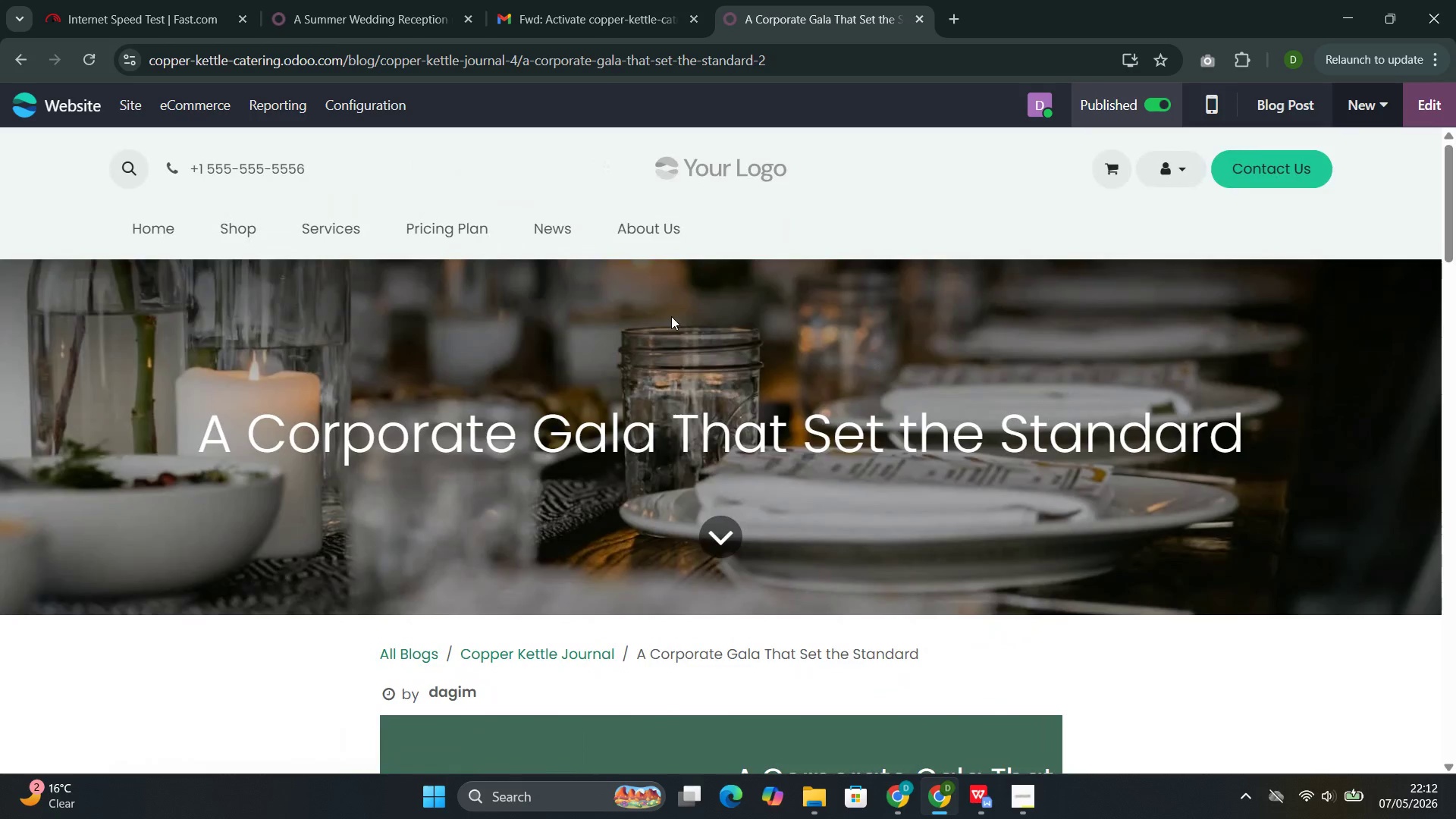 
wait(7.84)
 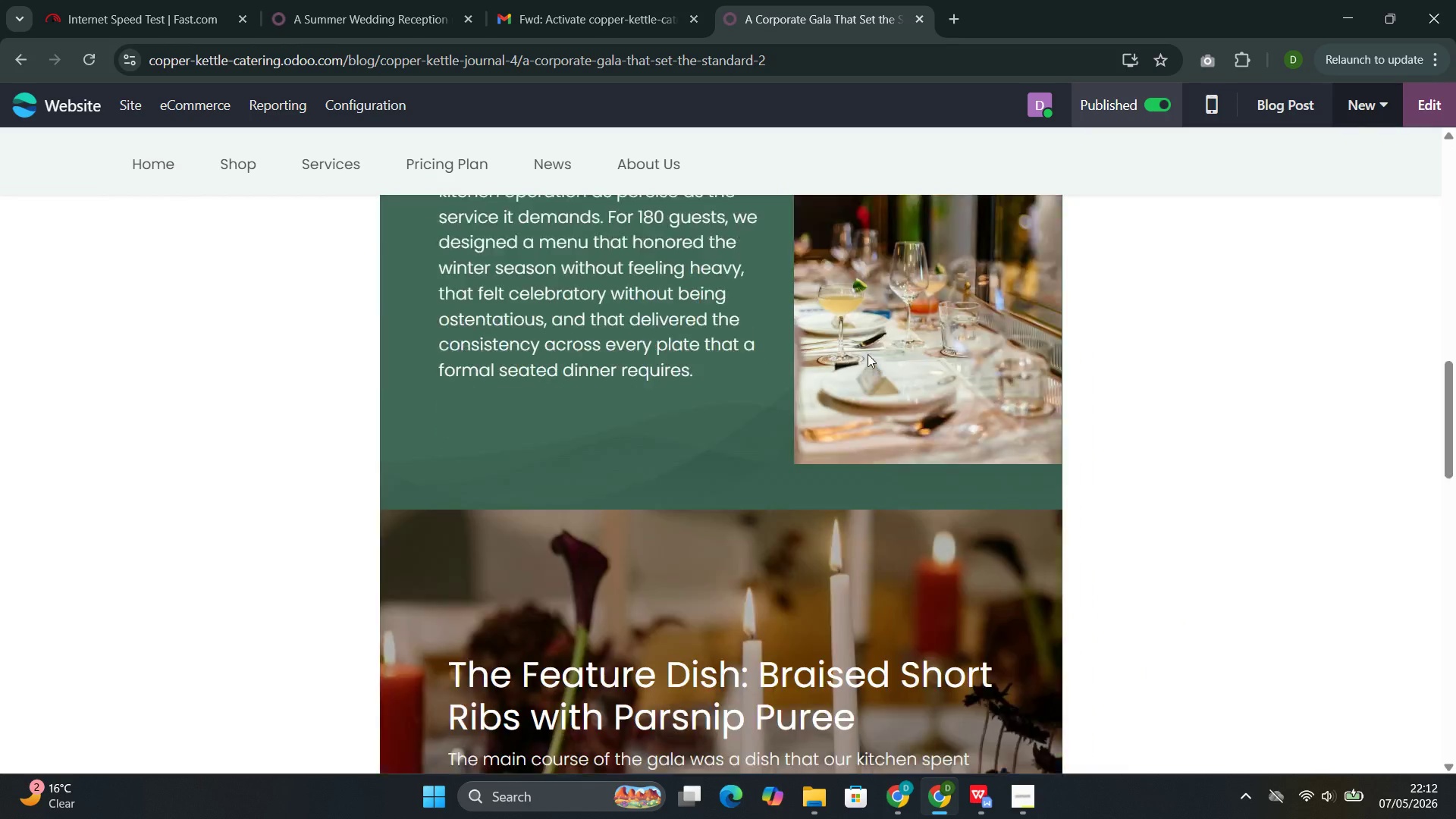 
left_click([544, 227])
 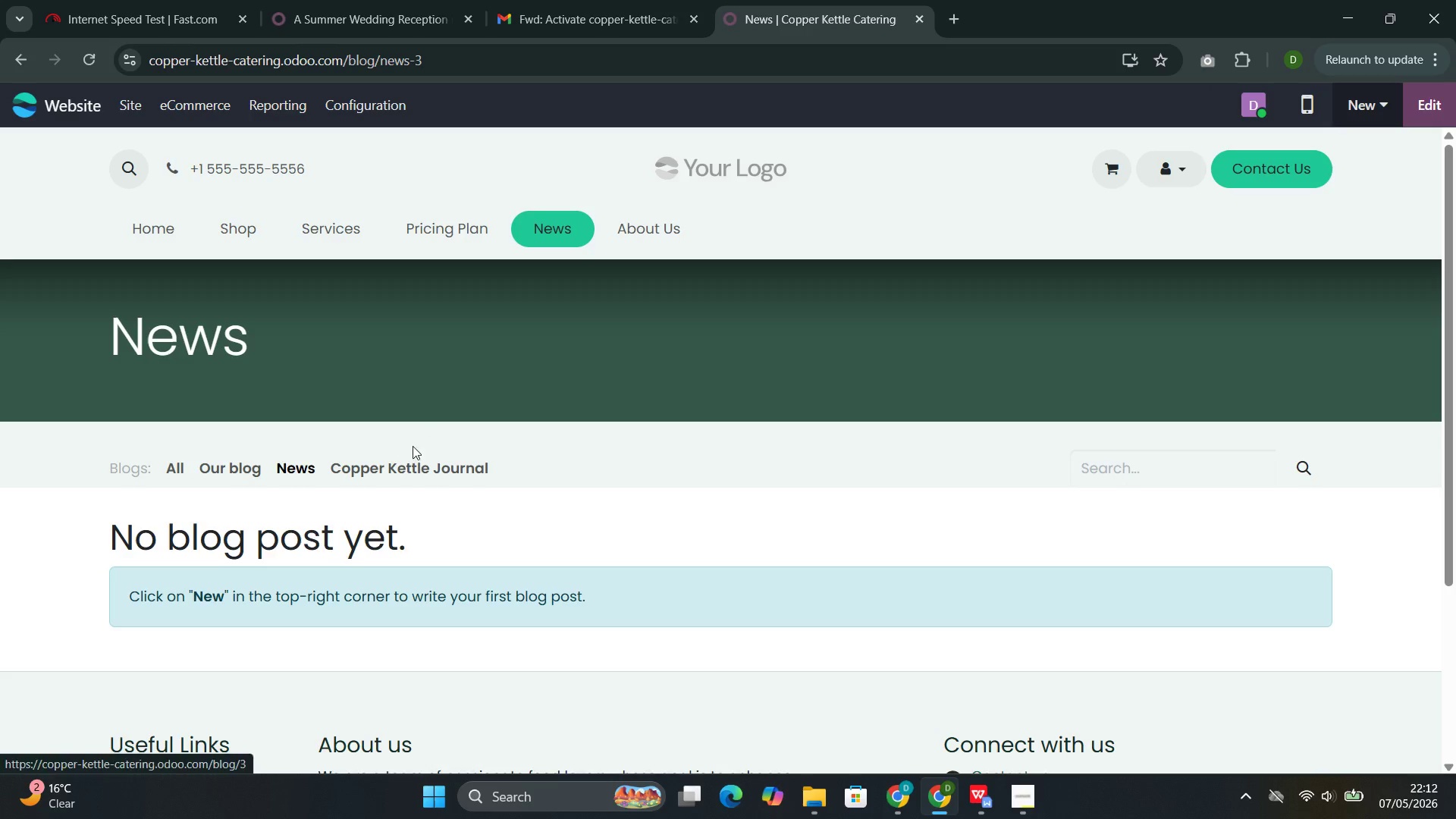 
left_click([403, 455])
 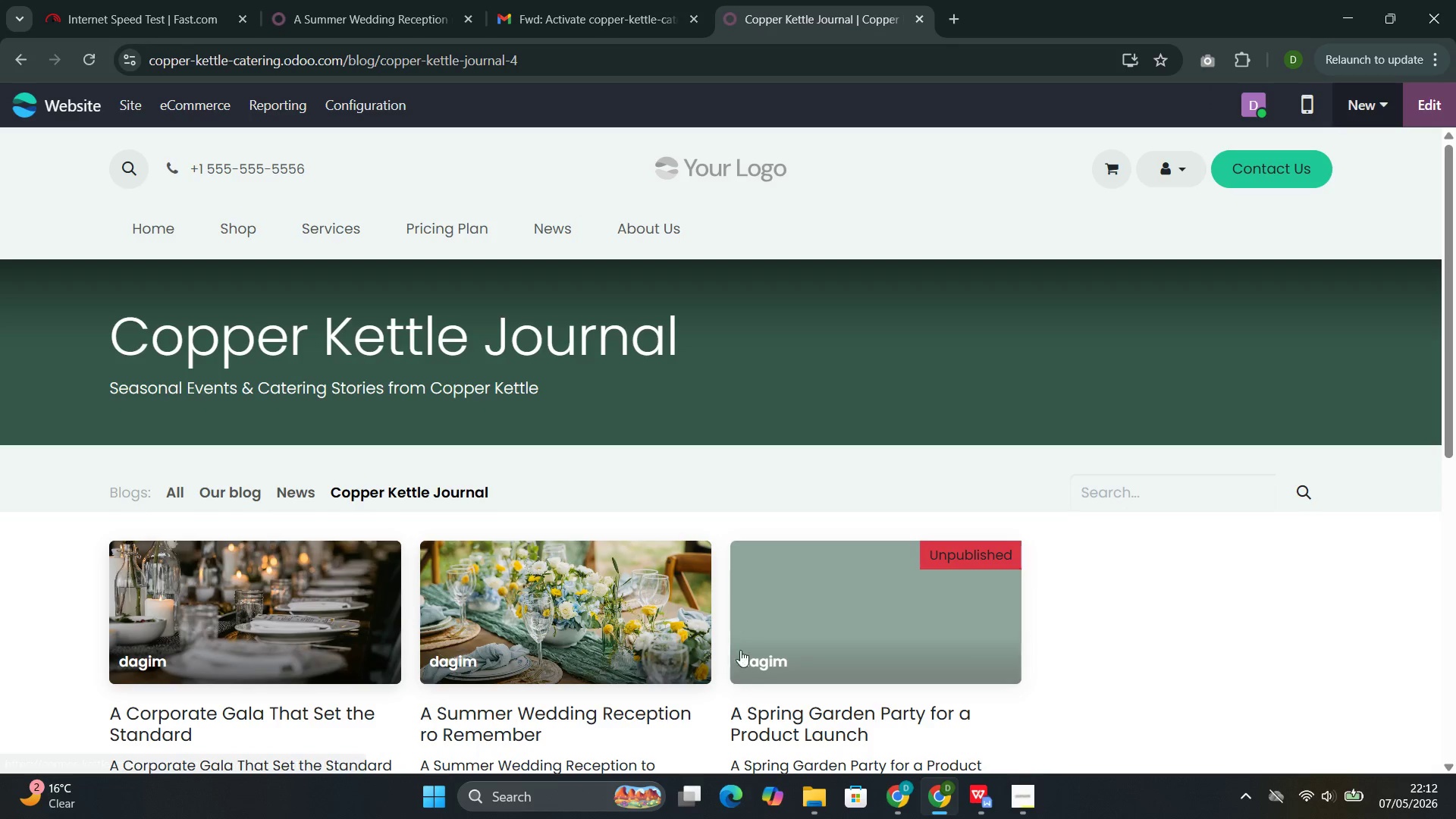 
left_click([795, 639])
 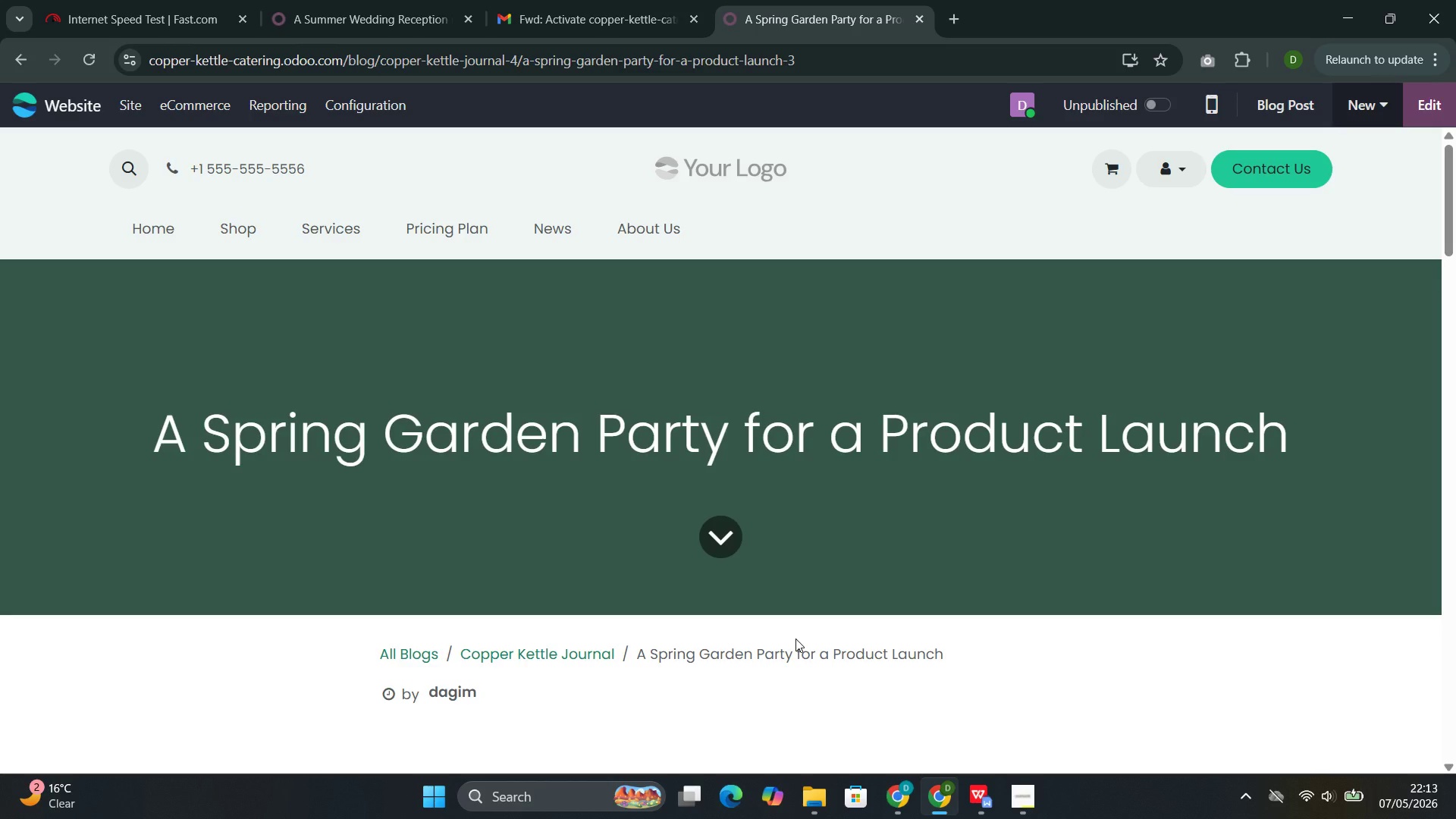 
wait(32.06)
 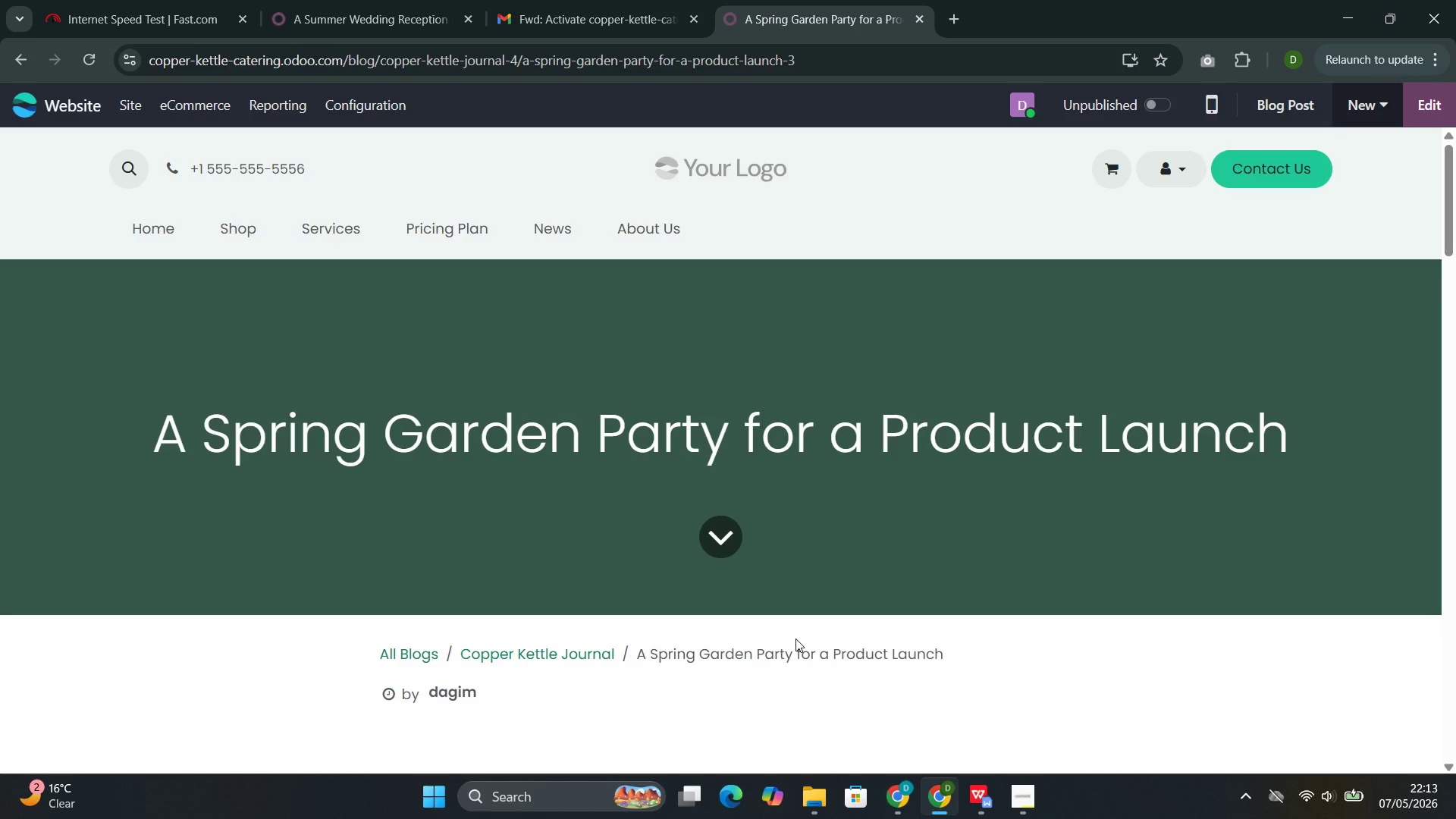 
left_click([1426, 100])
 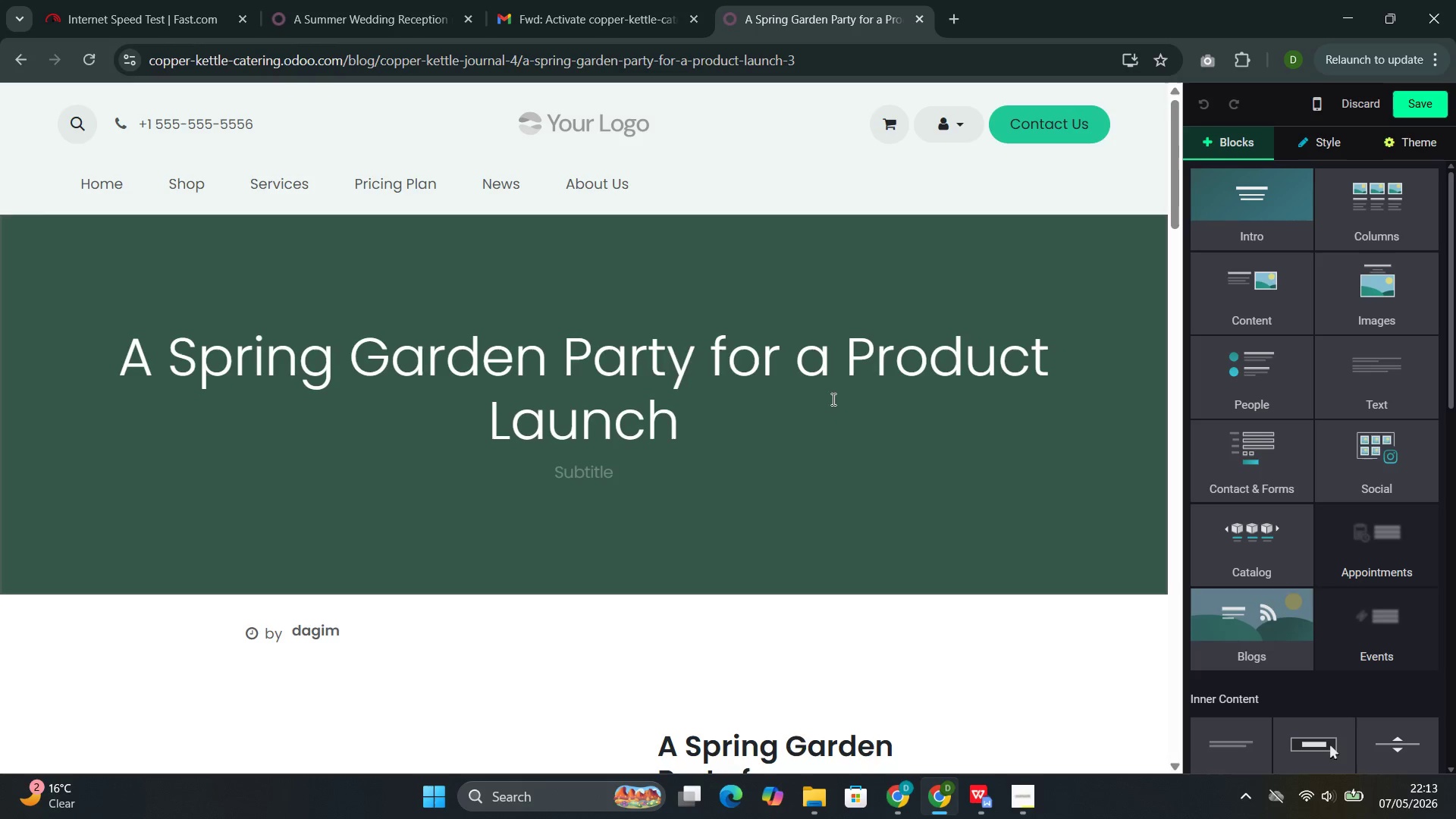 
left_click([756, 510])
 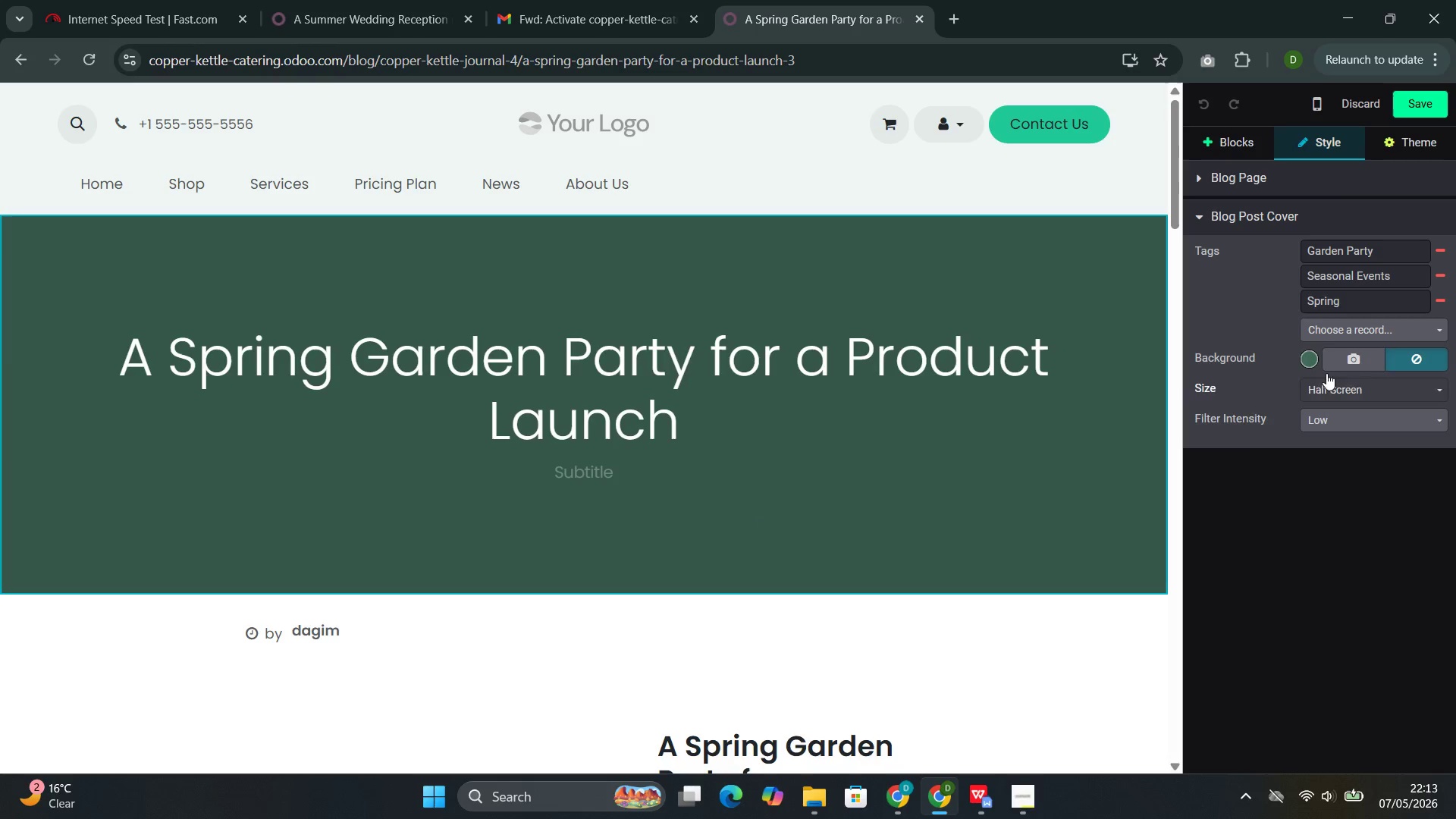 
left_click([1345, 356])
 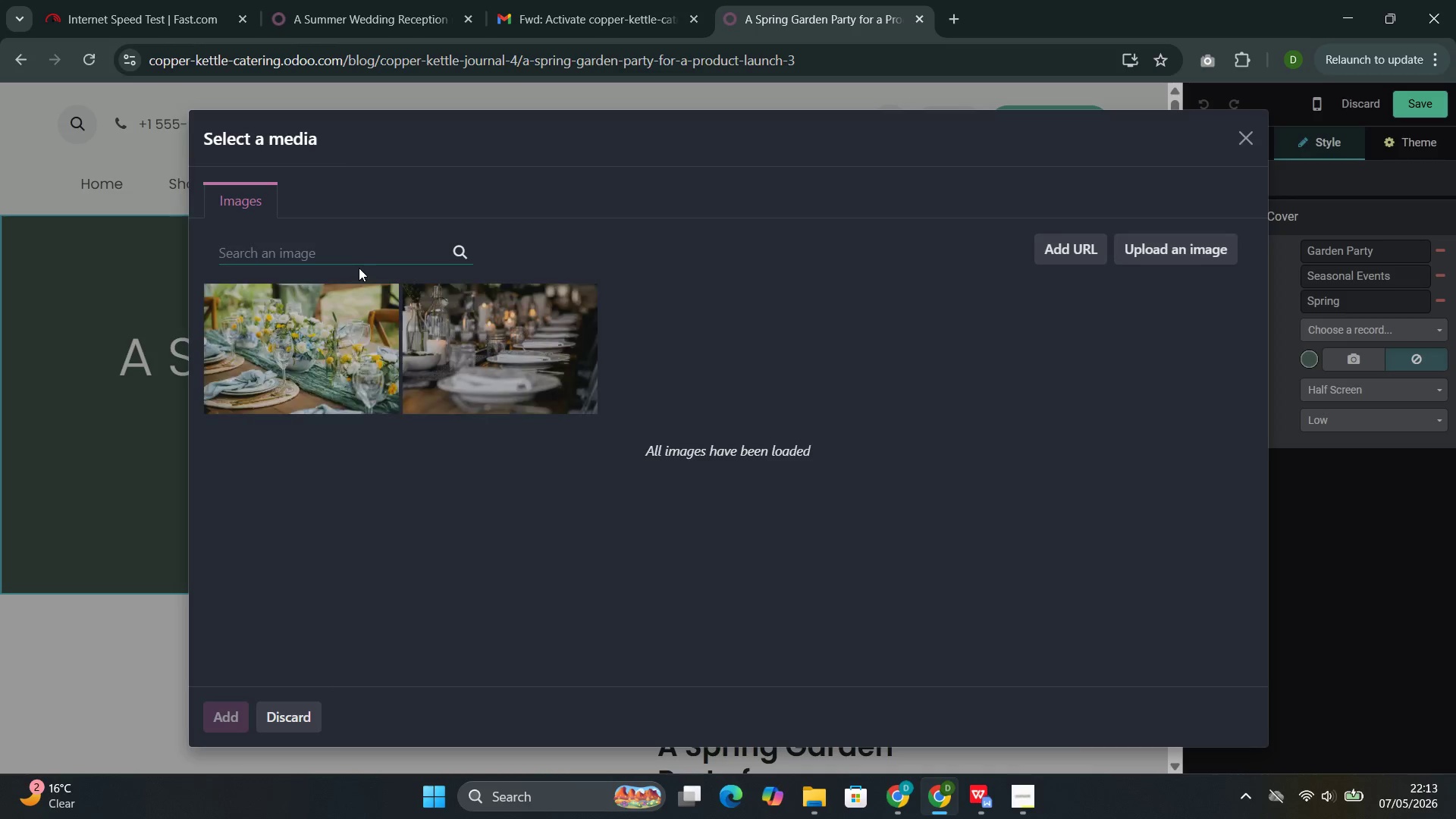 
left_click([350, 254])
 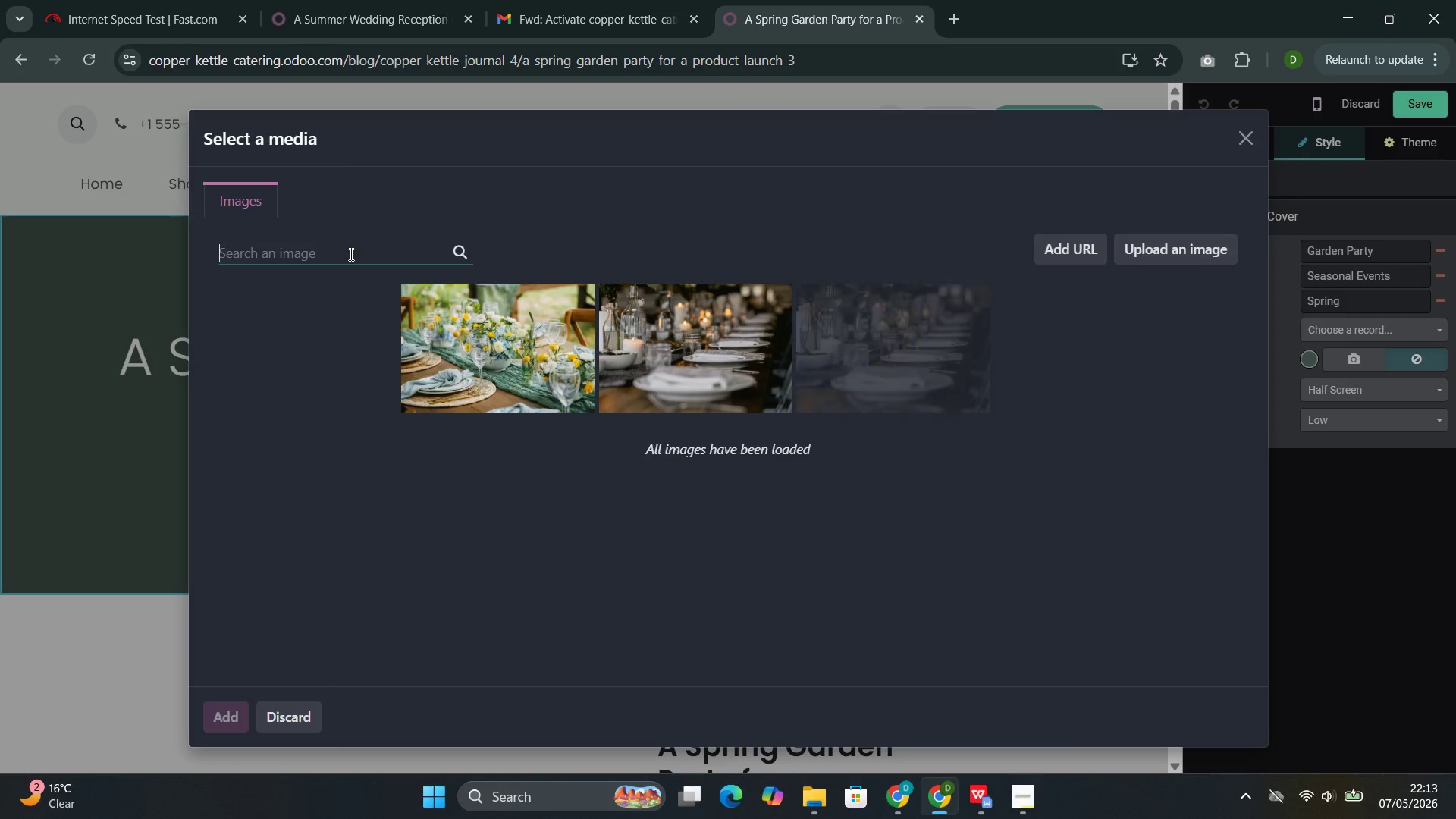 
type(spring table si)
key(Backspace)
type(etting)
 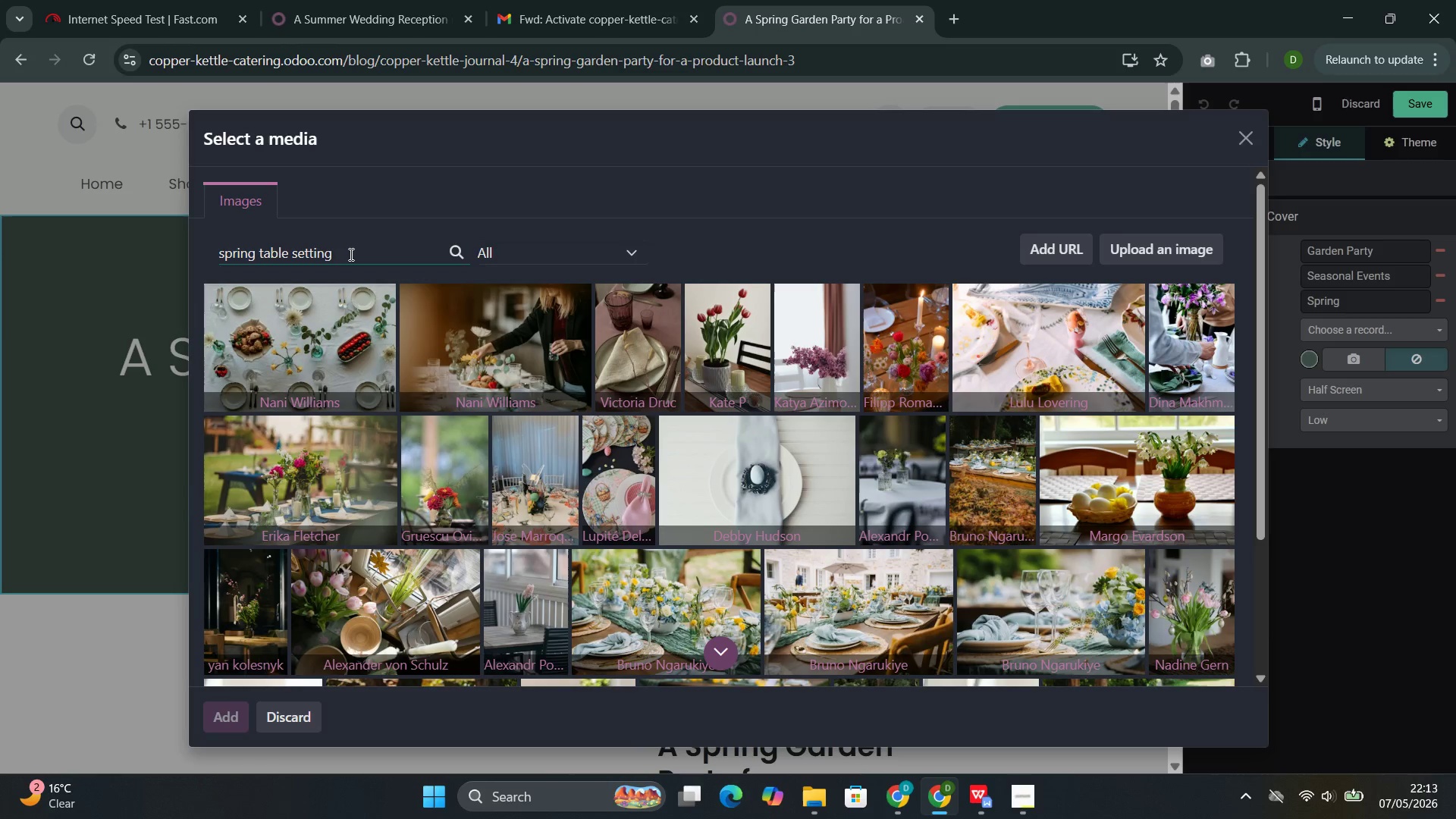 
wait(6.94)
 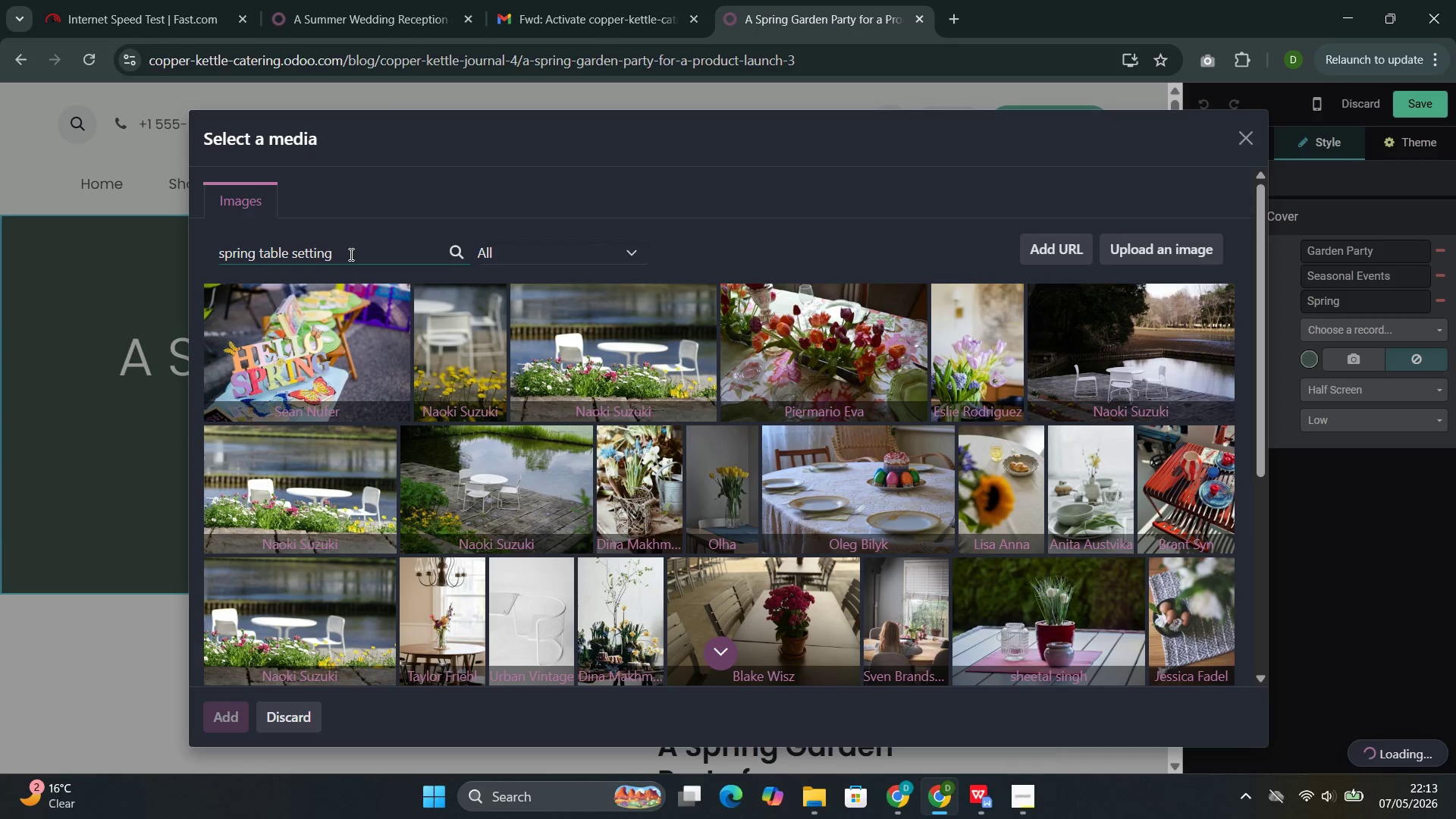 
double_click([242, 250])
 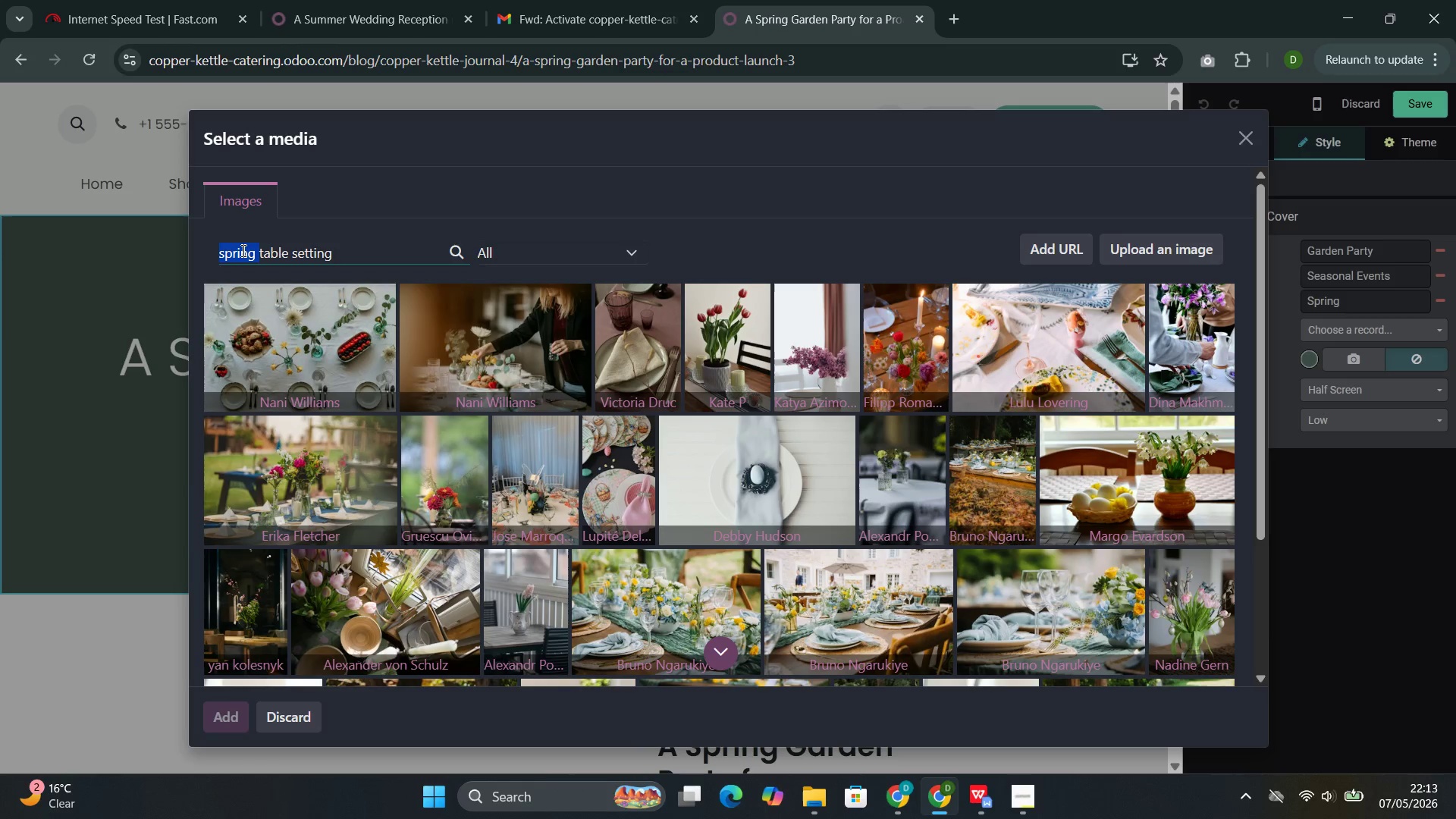 
triple_click([242, 250])
 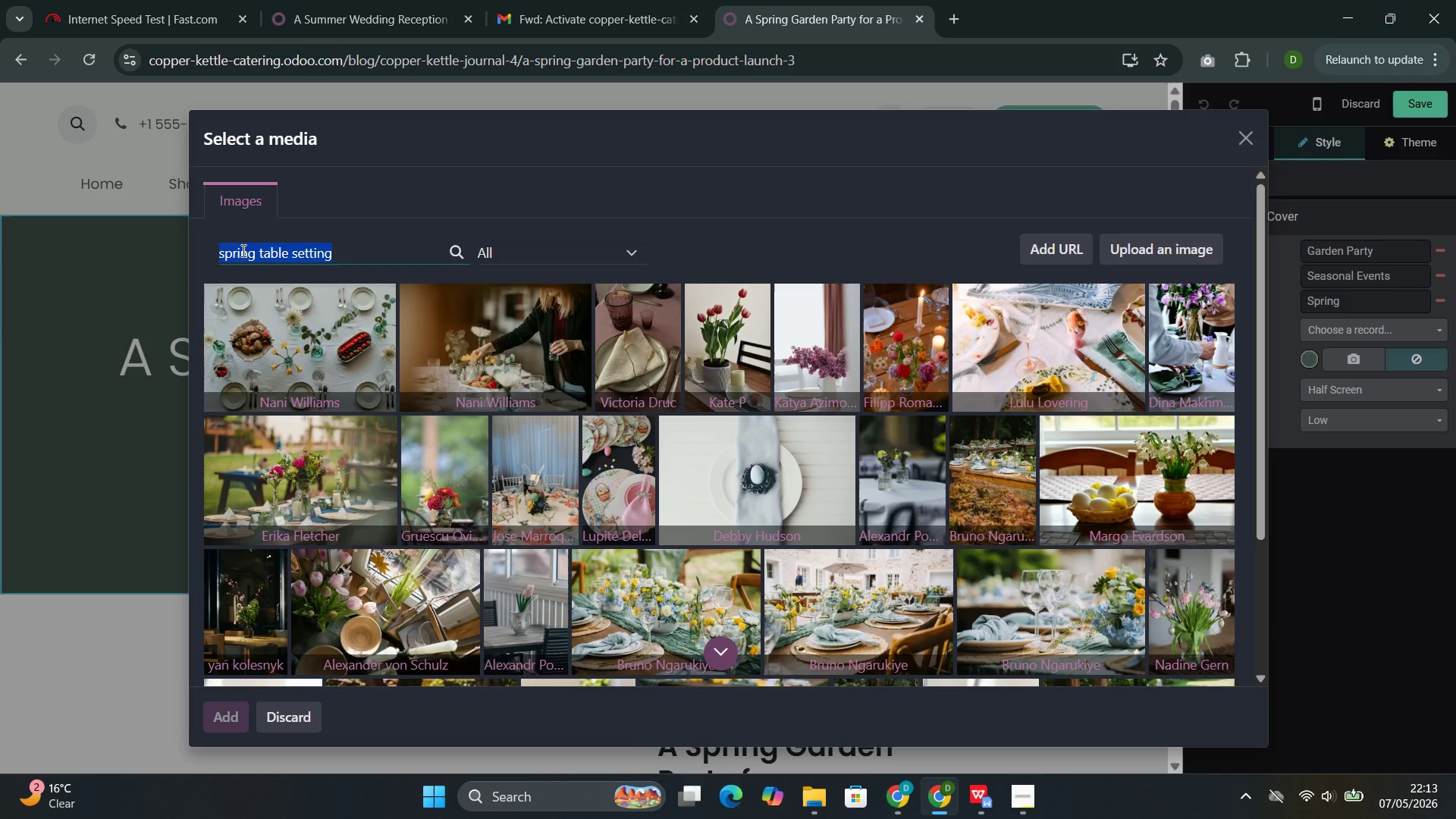 
key(Control+C)
 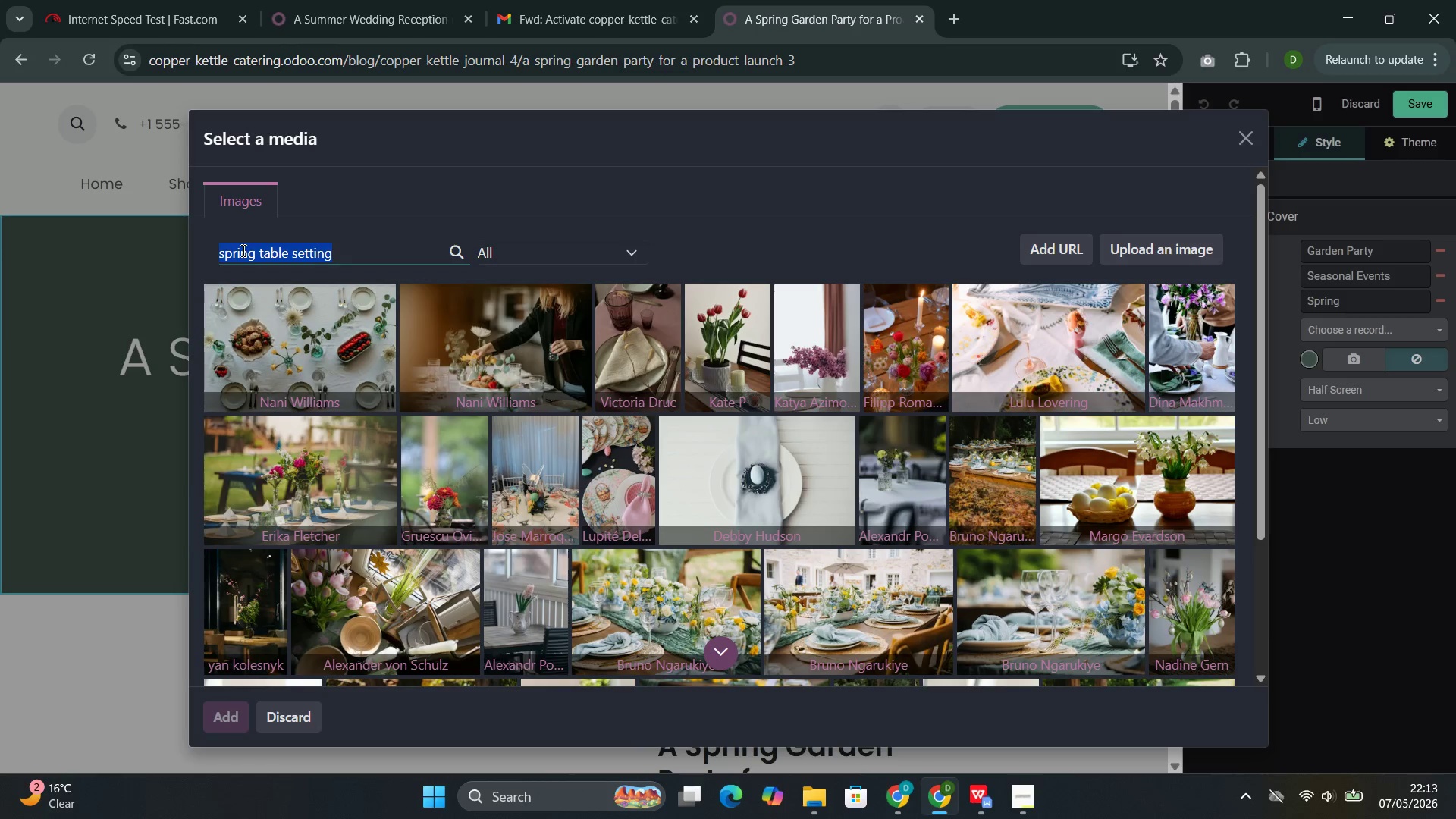 
key(Control+C)
 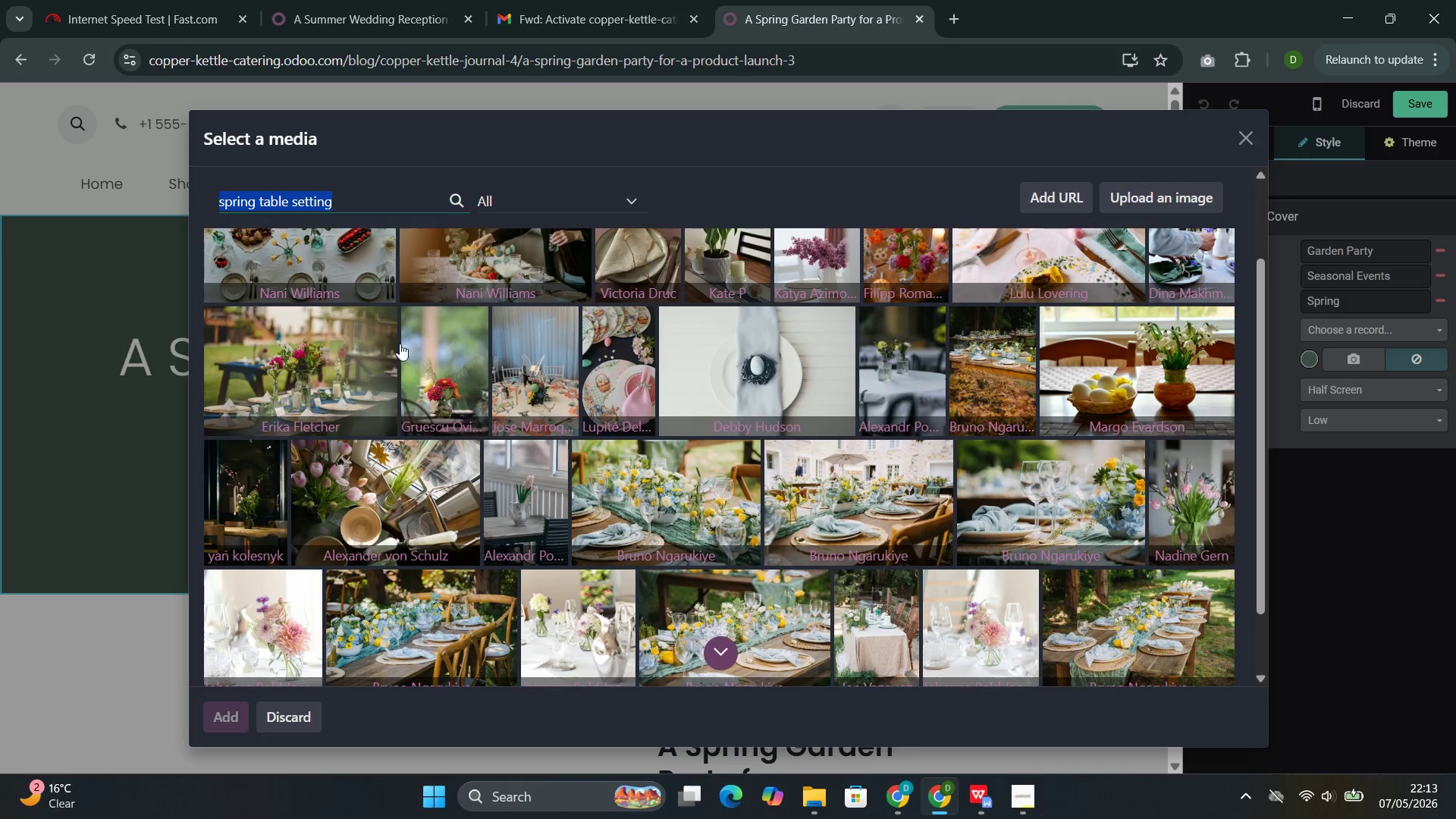 
left_click([320, 362])
 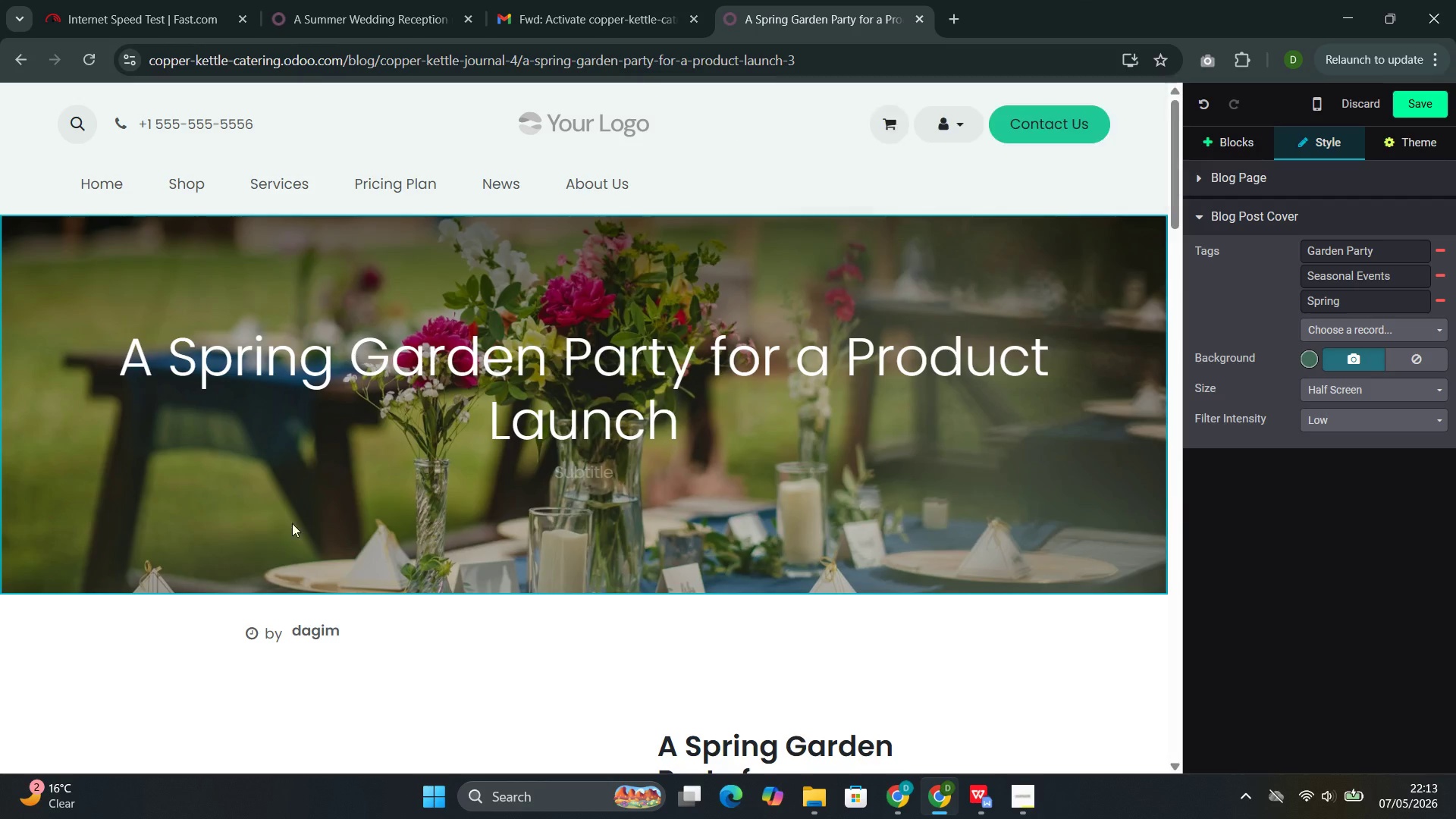 
wait(7.16)
 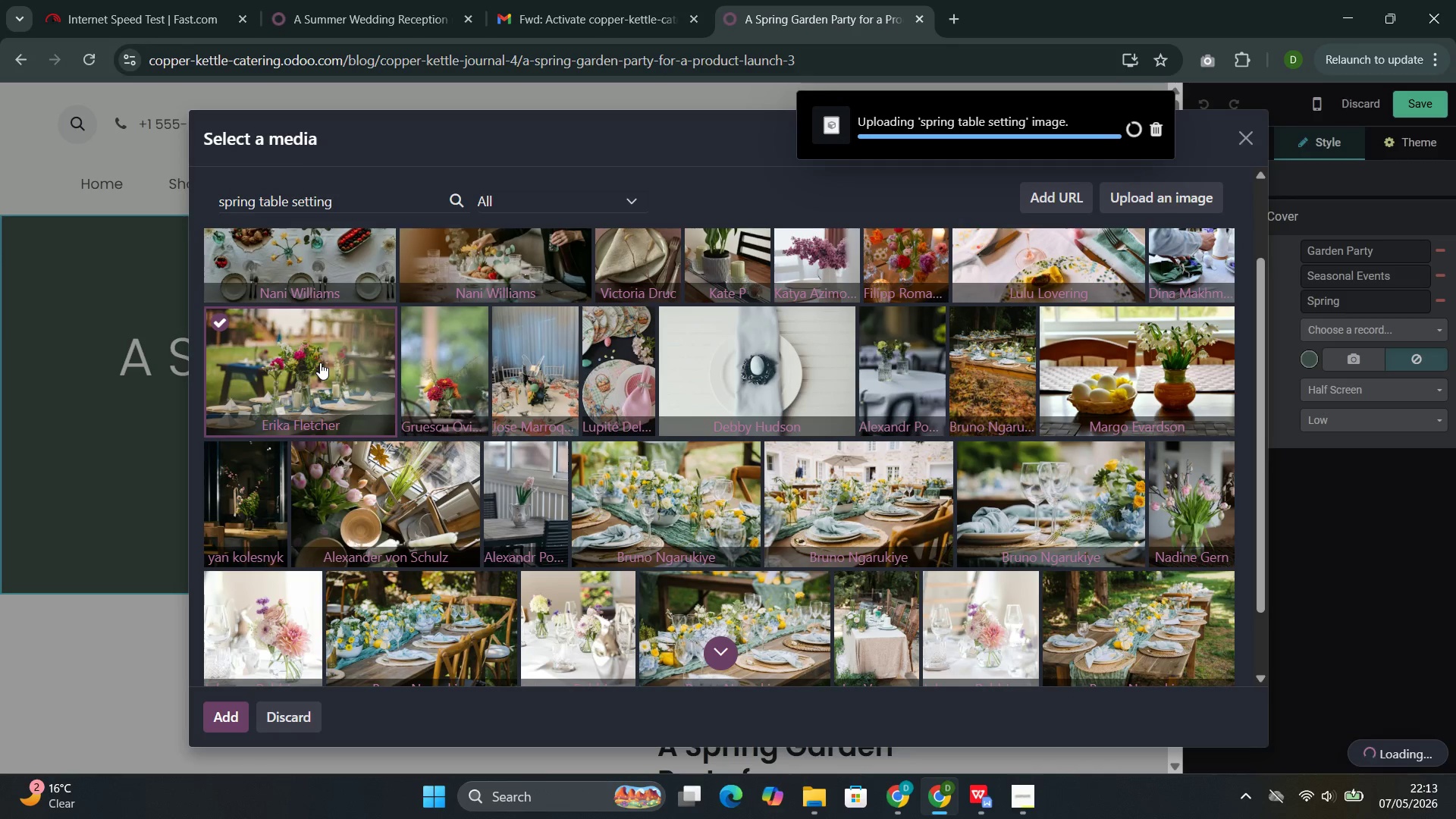 
double_click([403, 494])
 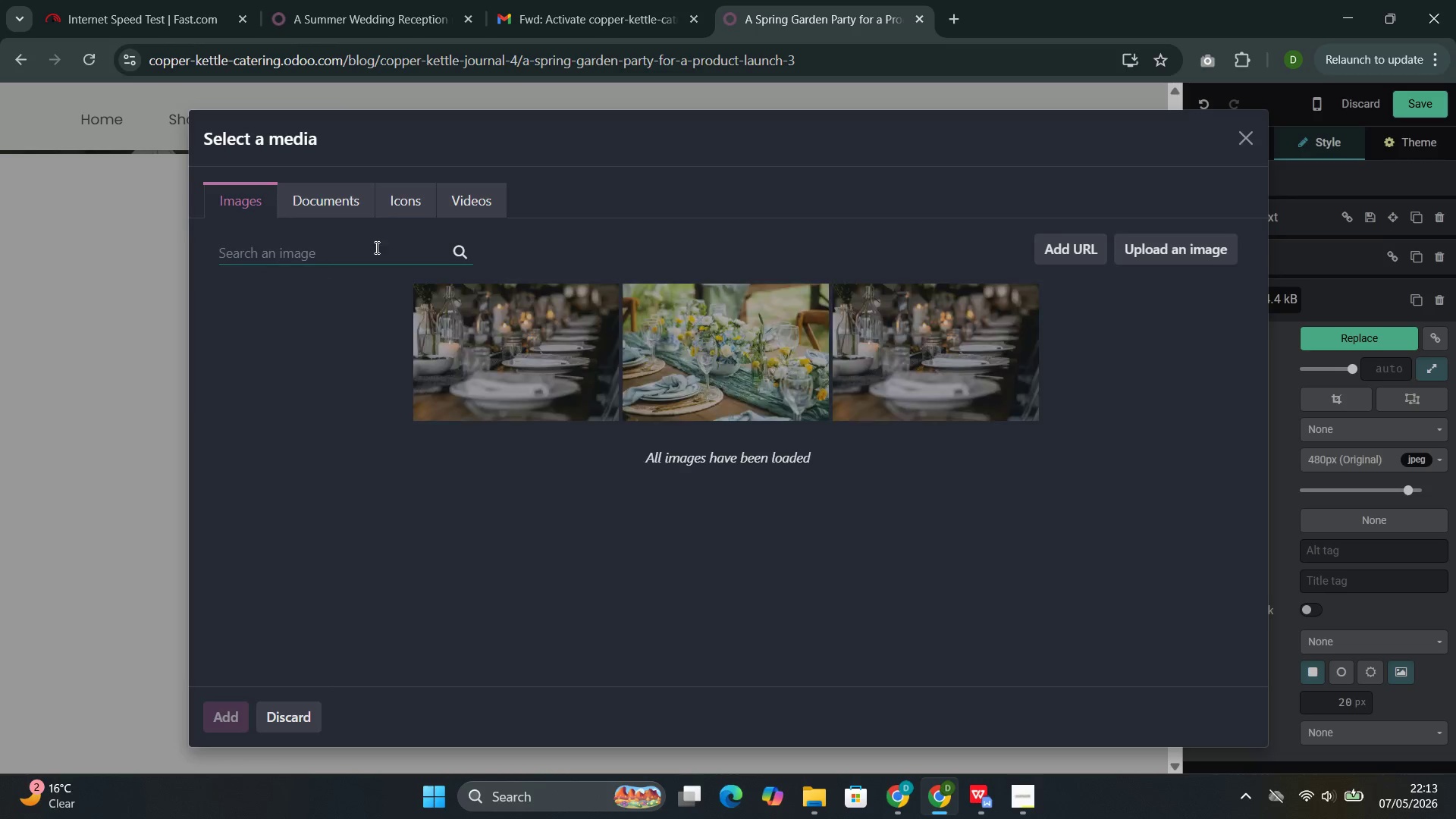 
left_click([375, 250])
 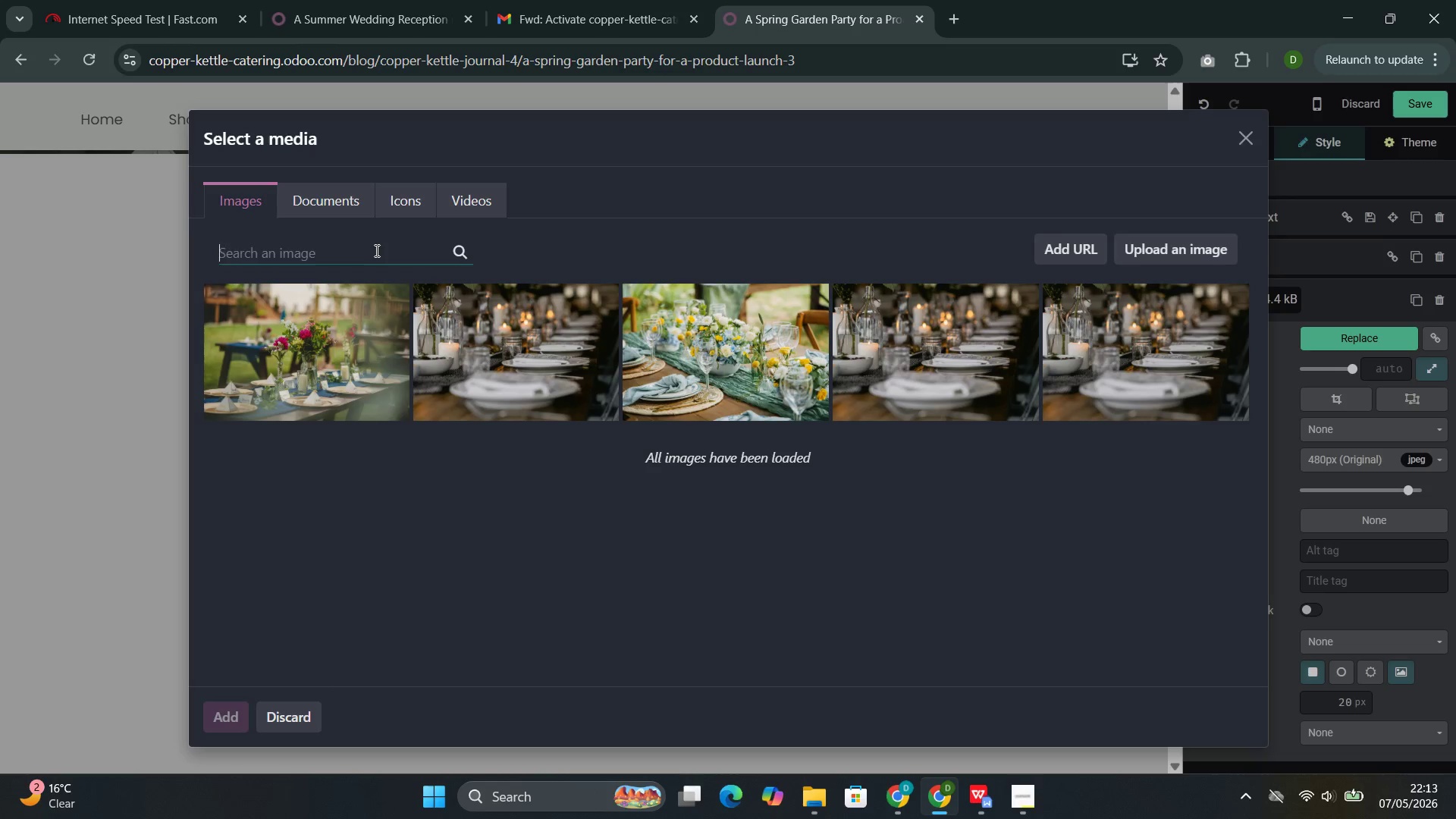 
key(Control+V)
 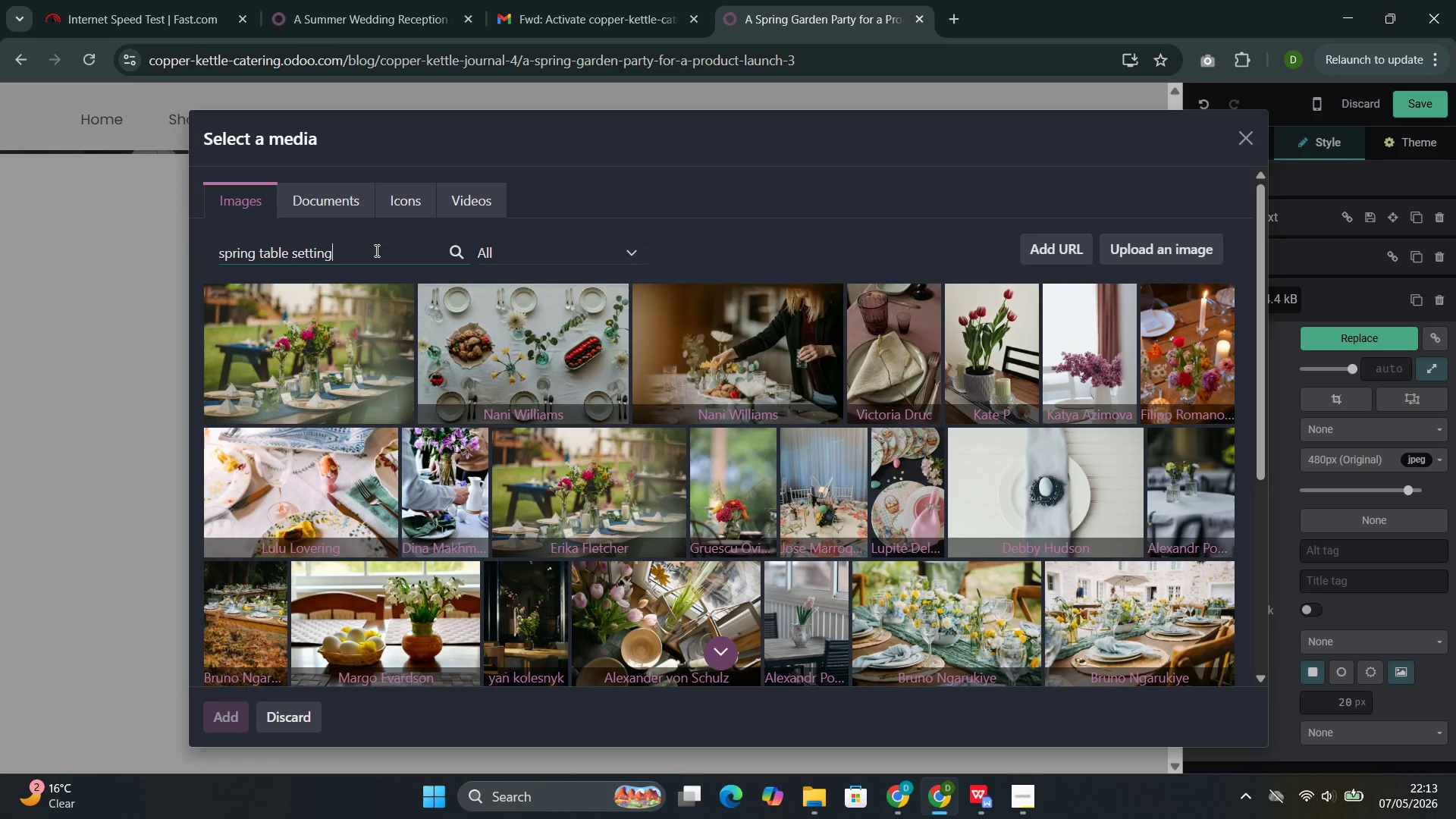 
wait(7.56)
 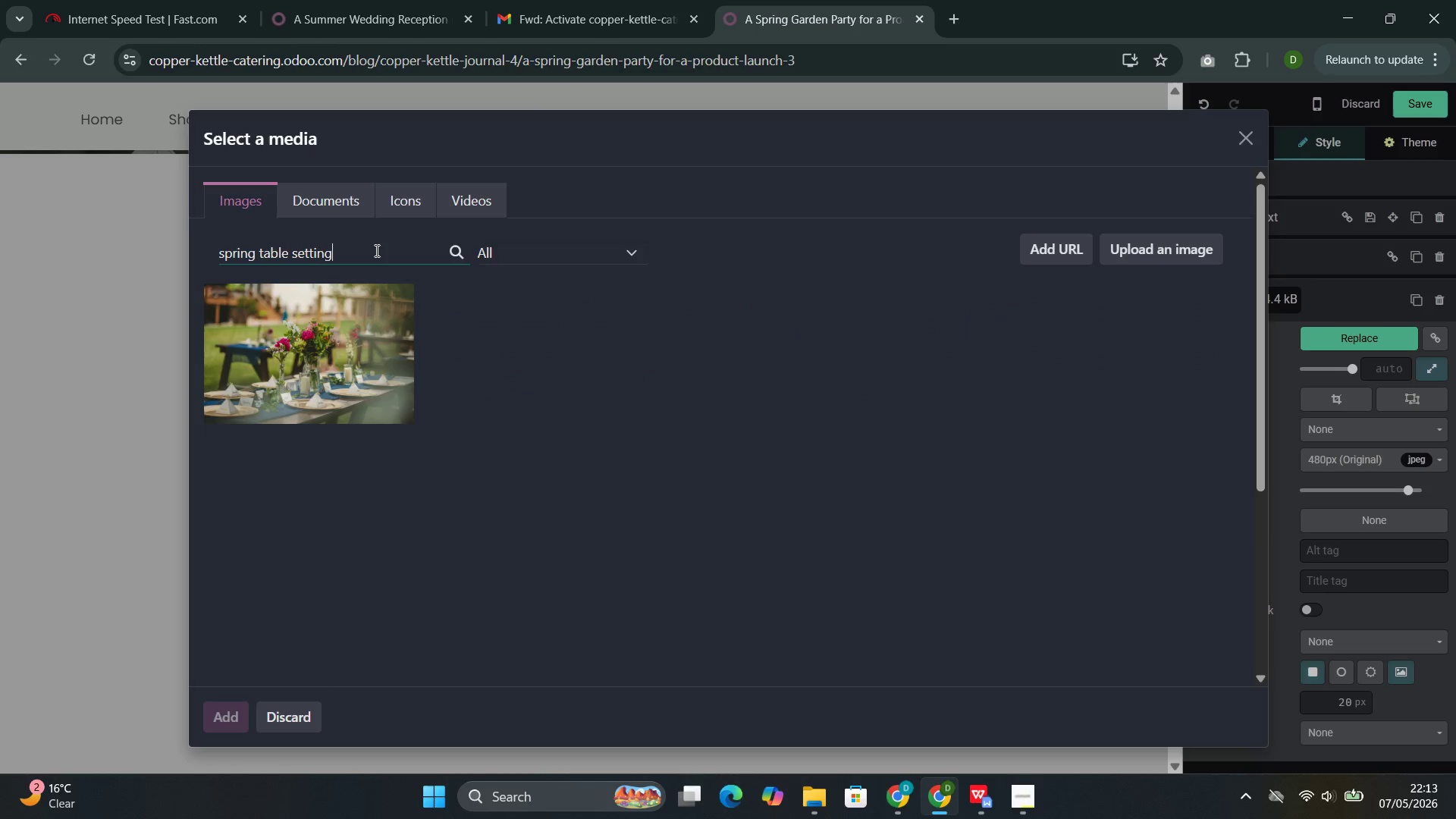 
left_click([792, 485])
 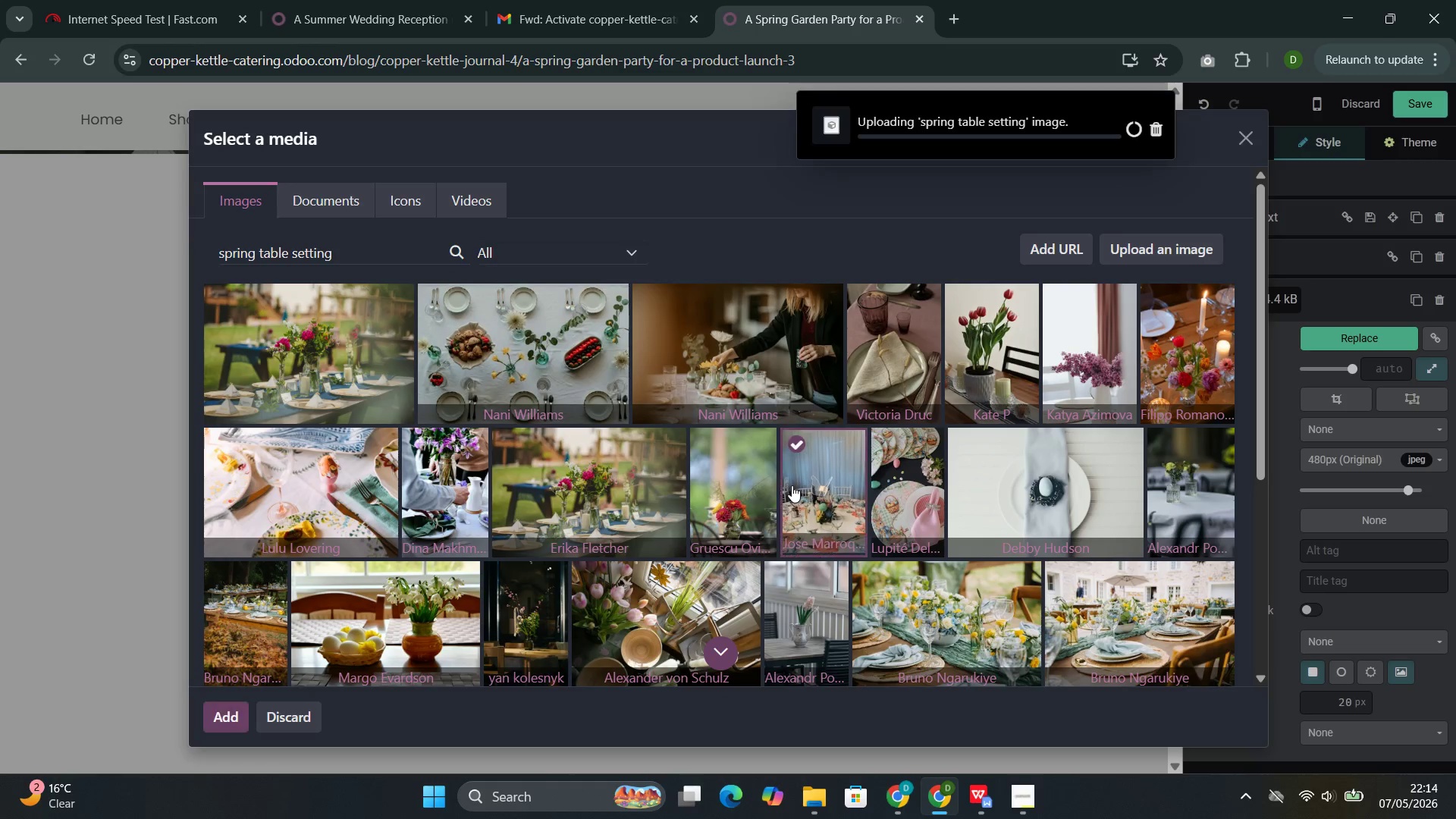 
mouse_move([626, 494])
 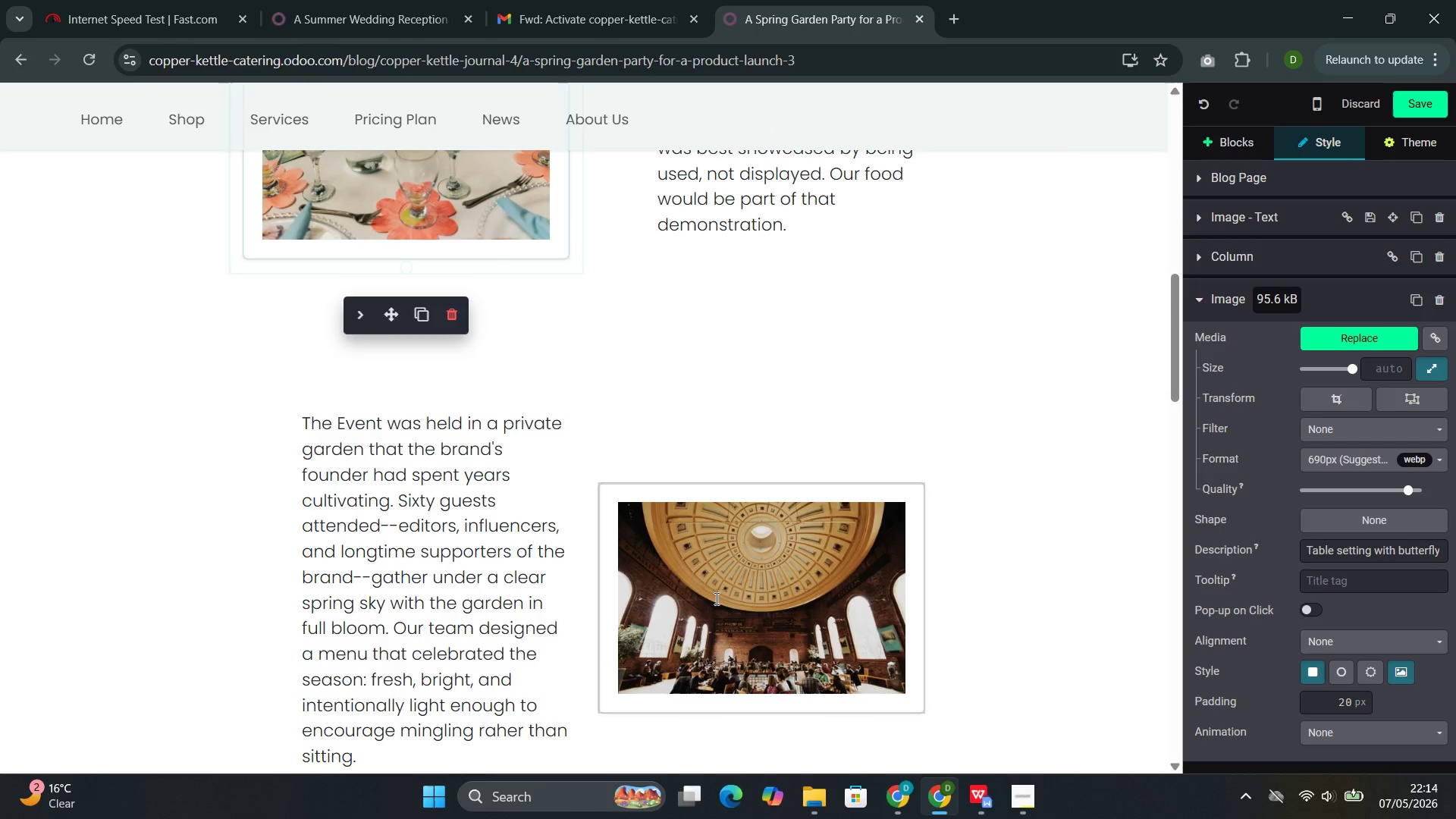 
double_click([714, 599])
 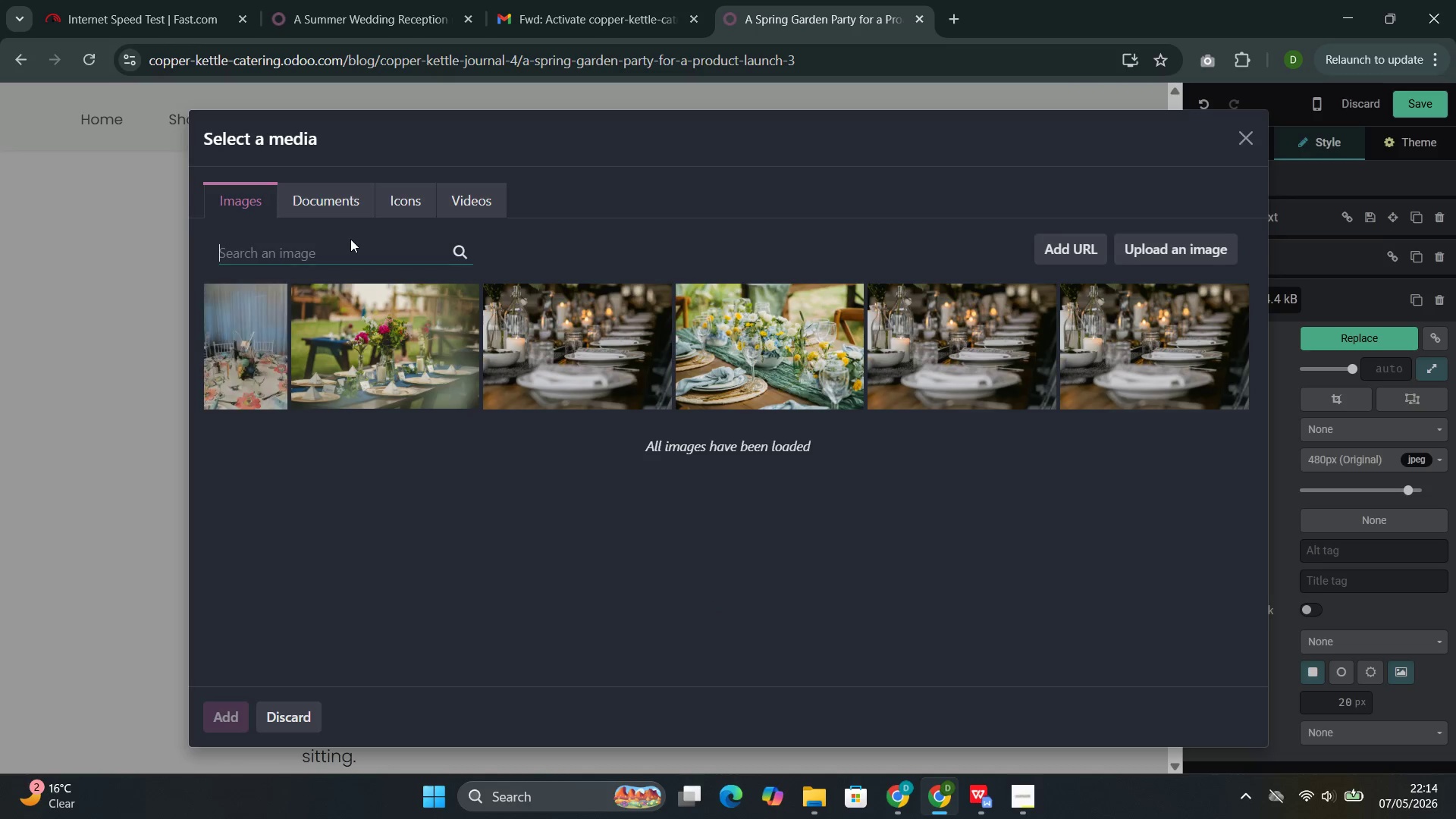 
left_click([334, 265])
 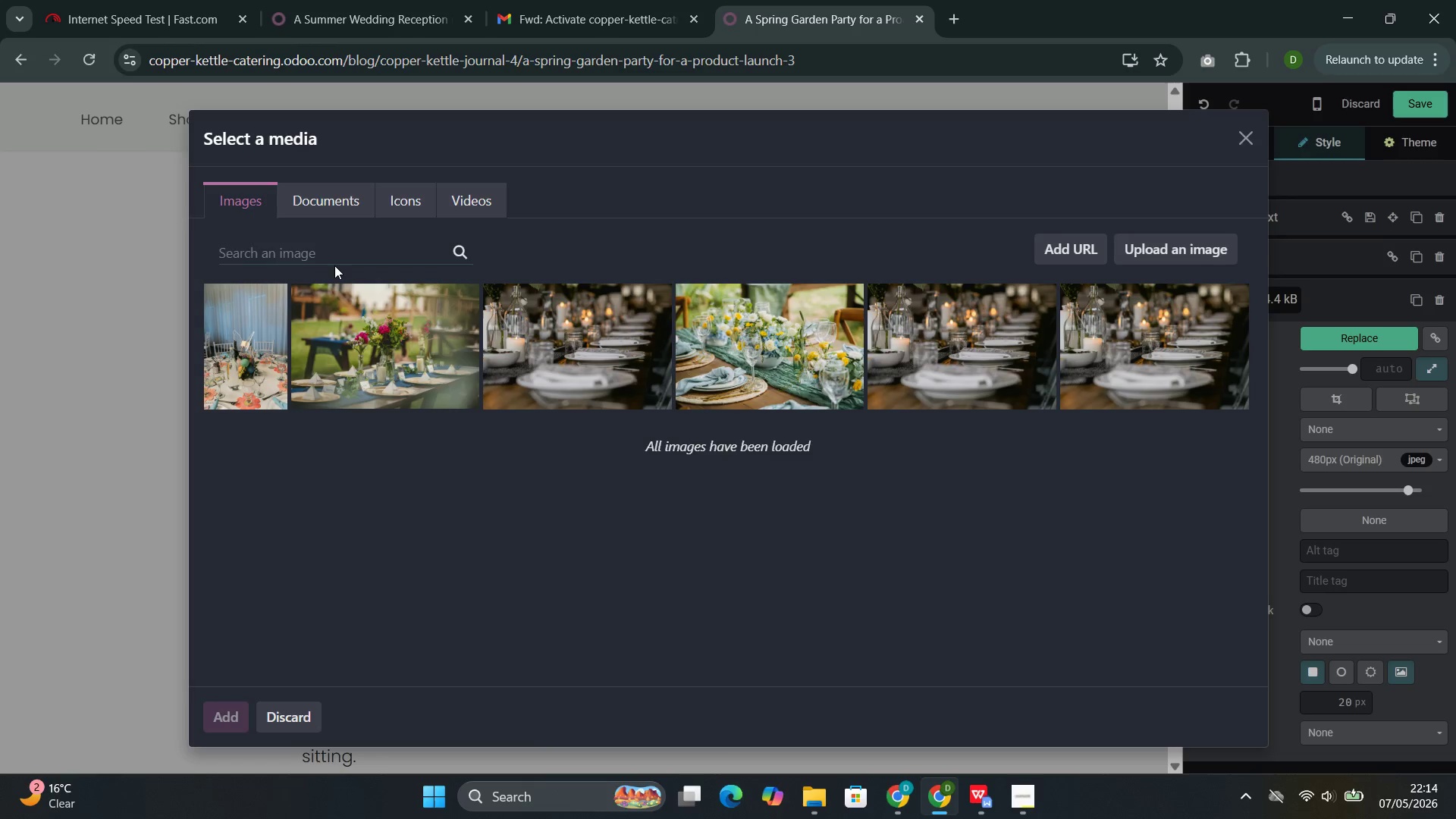 
key(Control+V)
 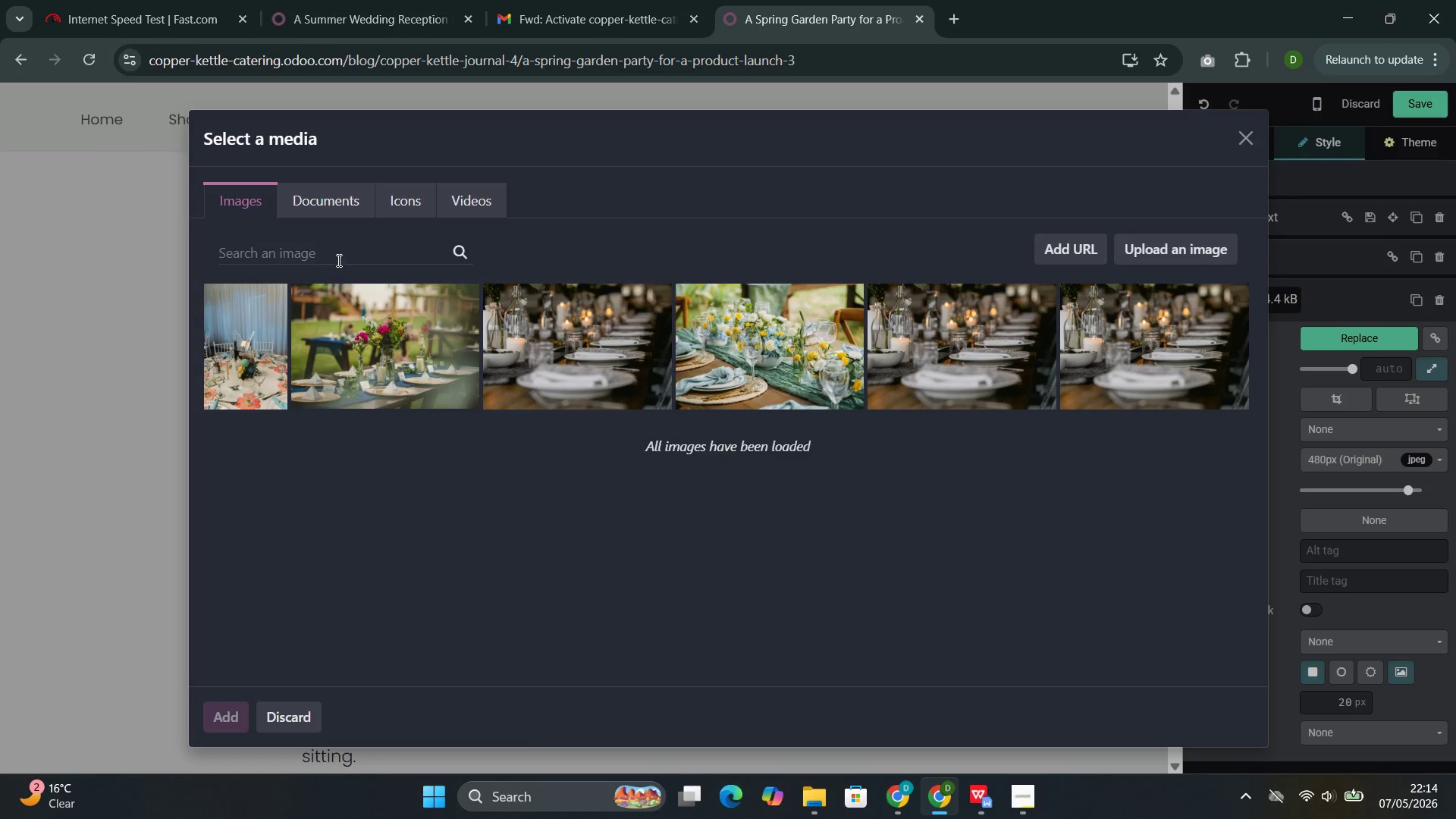 
left_click([352, 247])
 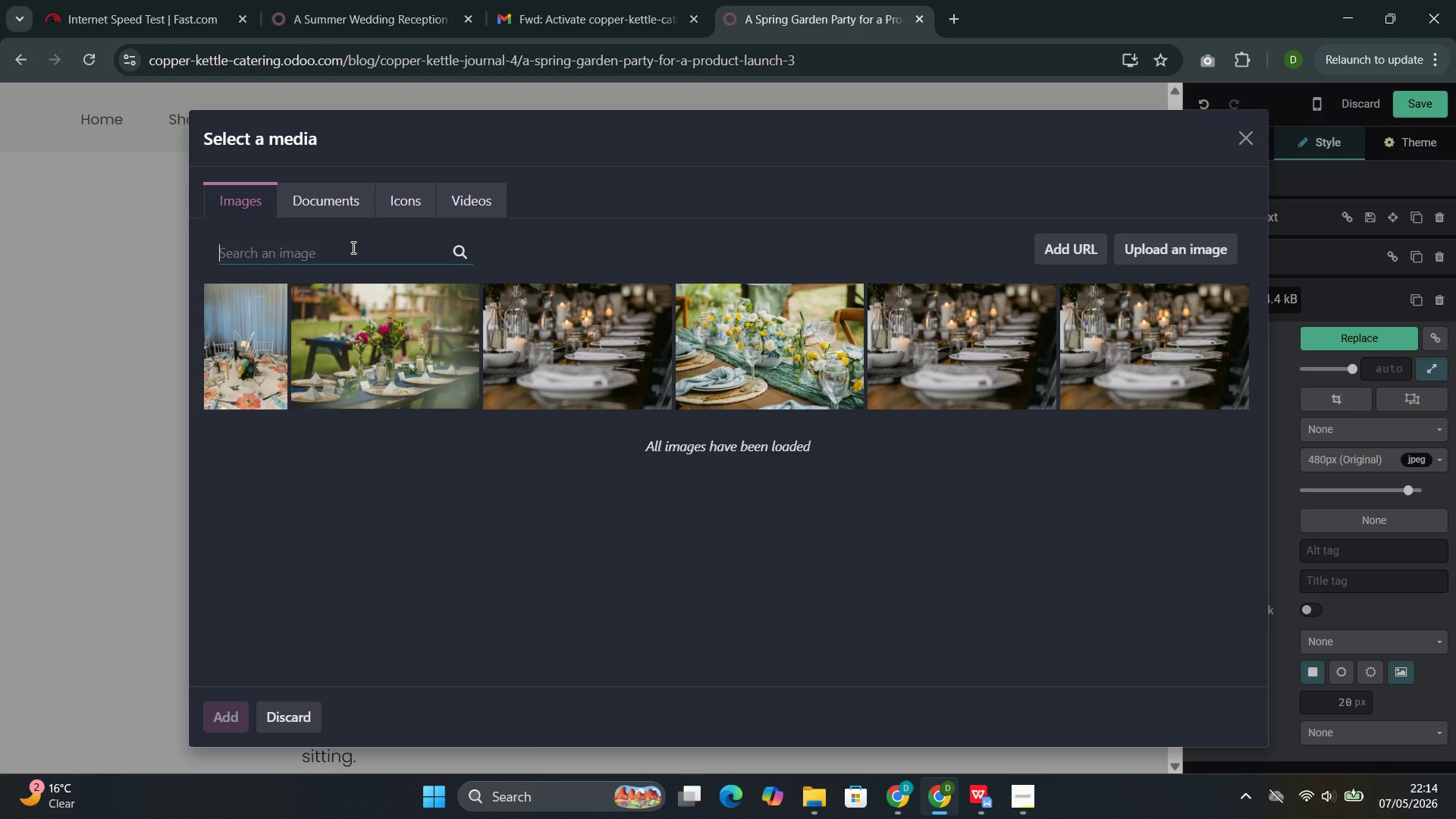 
key(Control+V)
 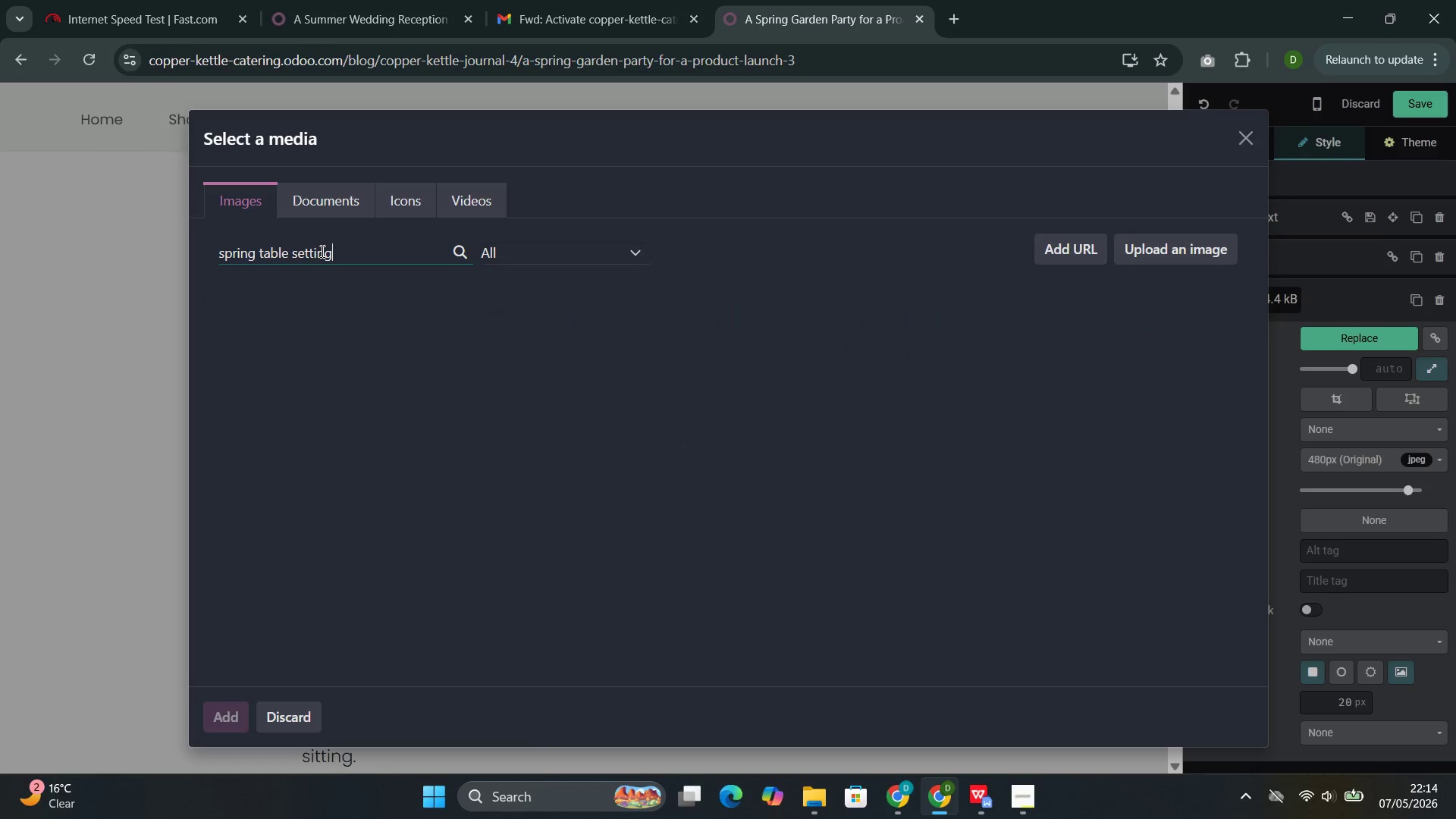 
double_click([321, 251])
 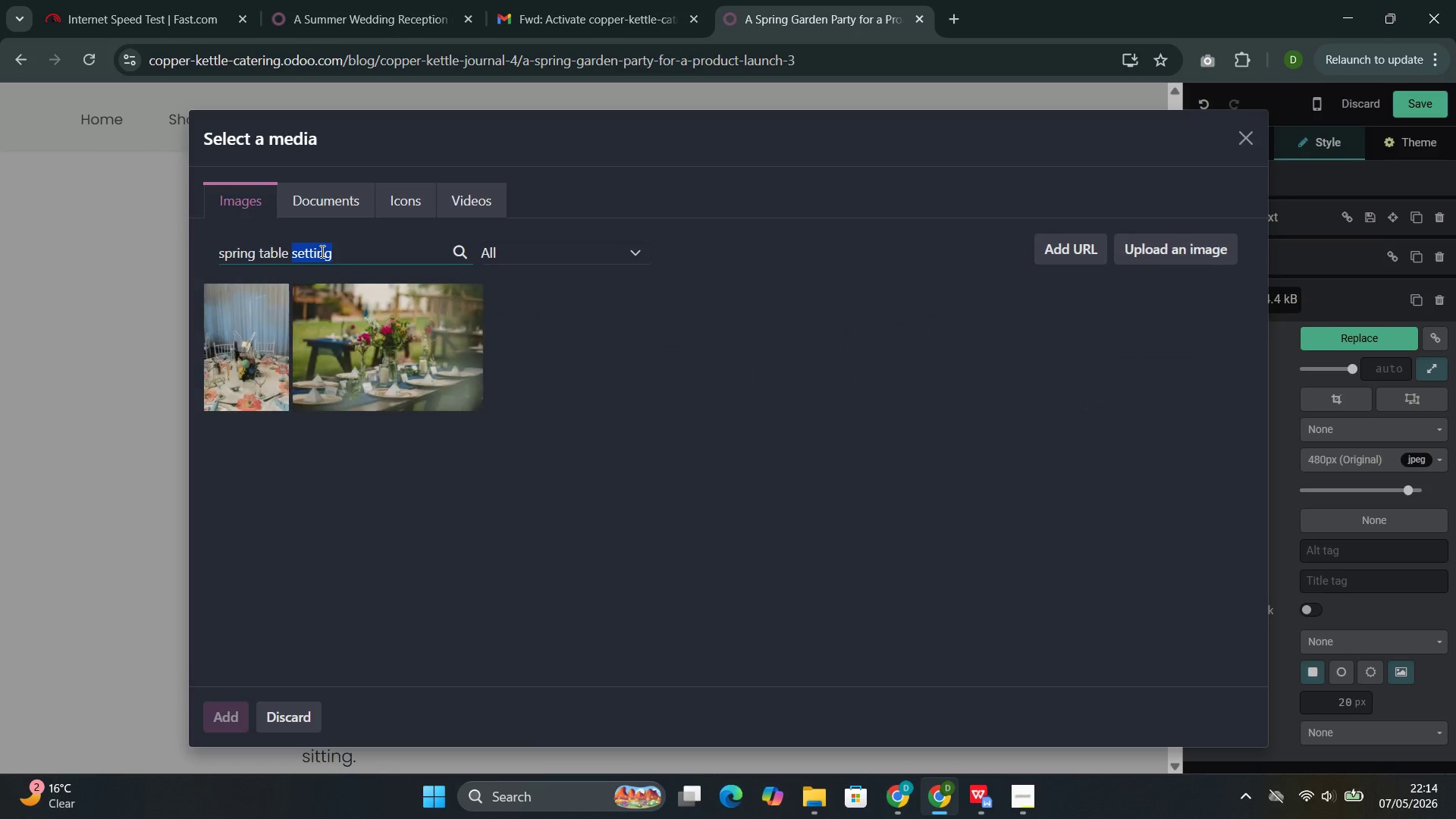 
key(Backspace)
 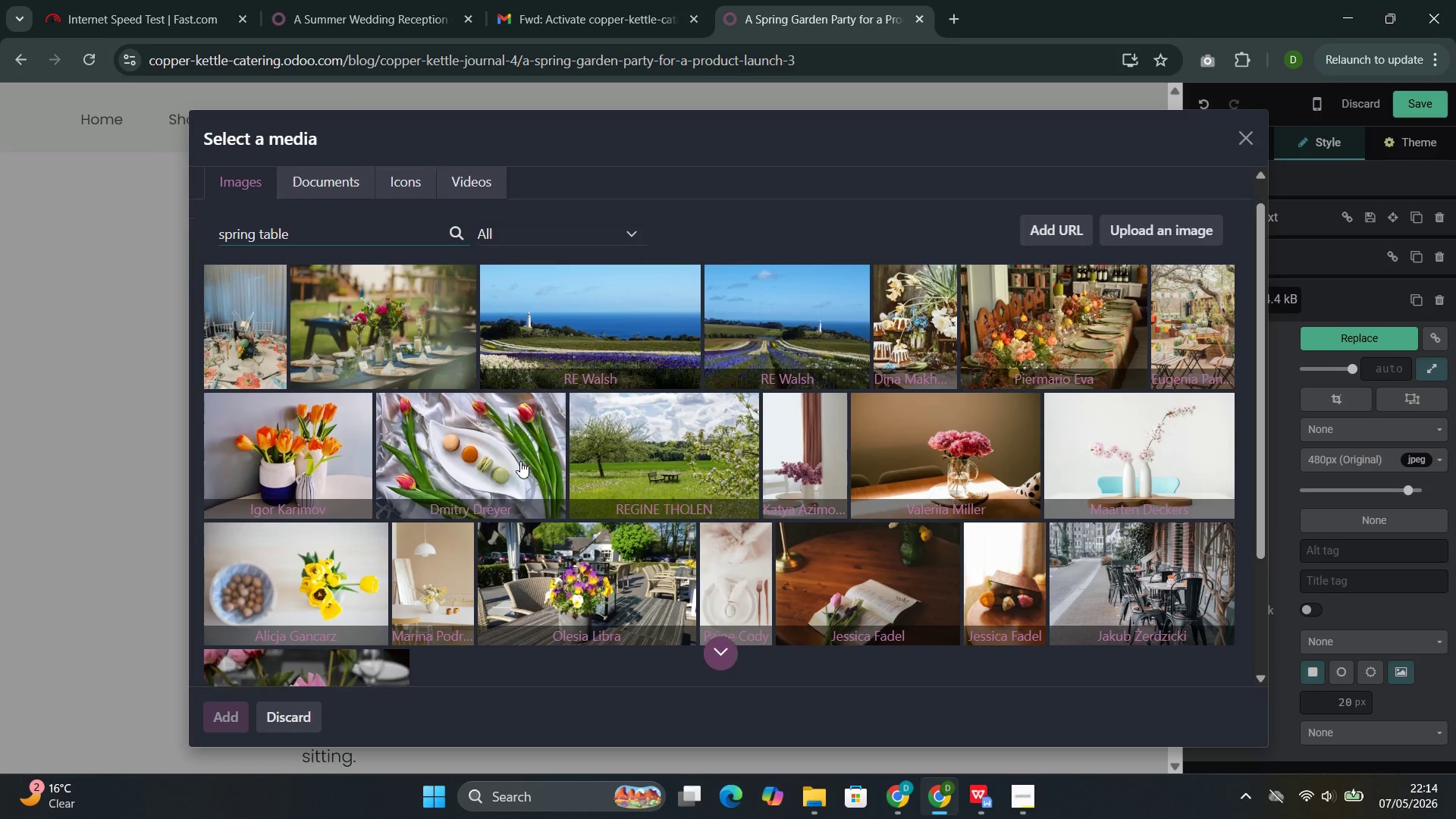 
wait(9.28)
 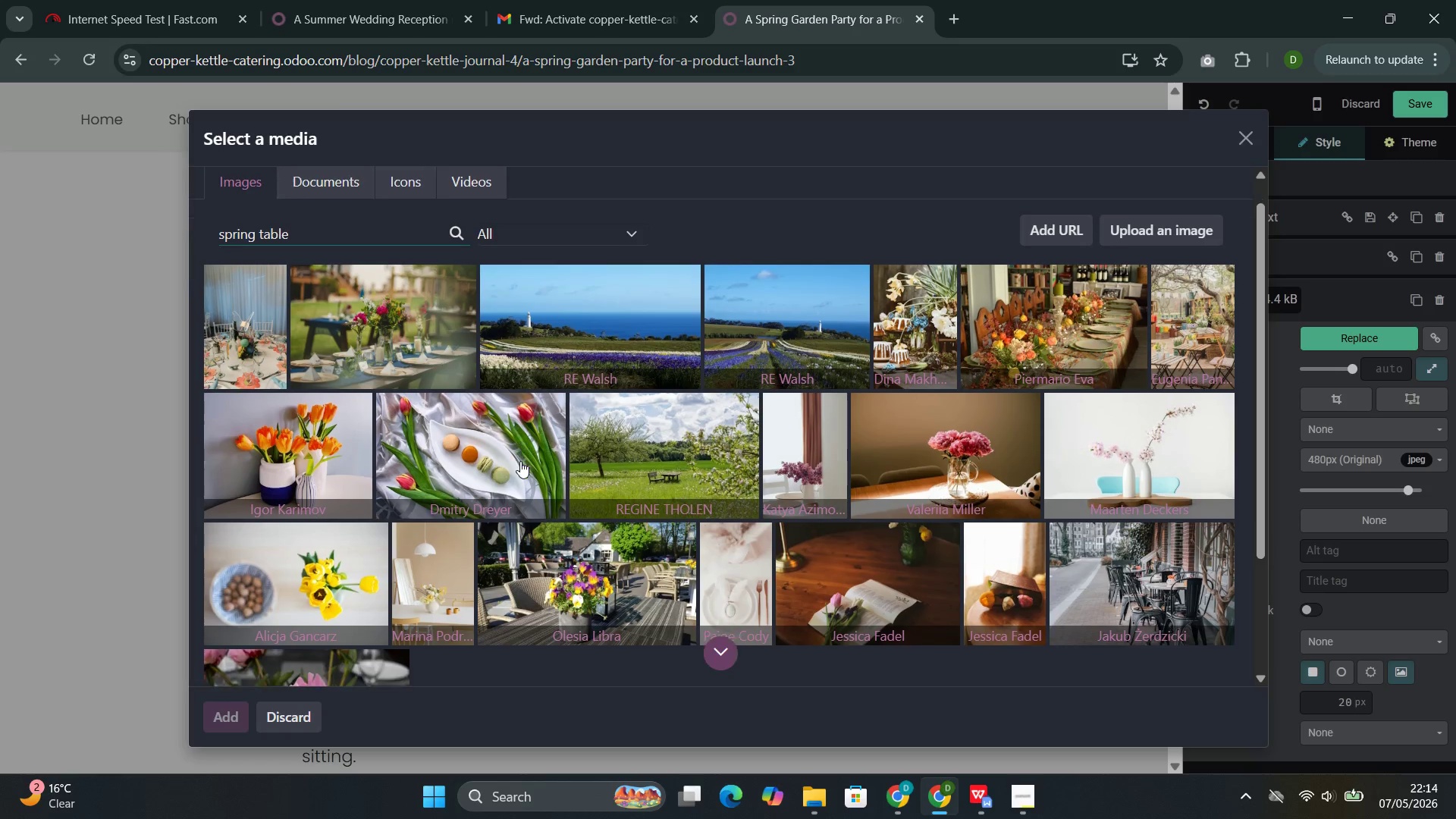 
key(Backspace)
 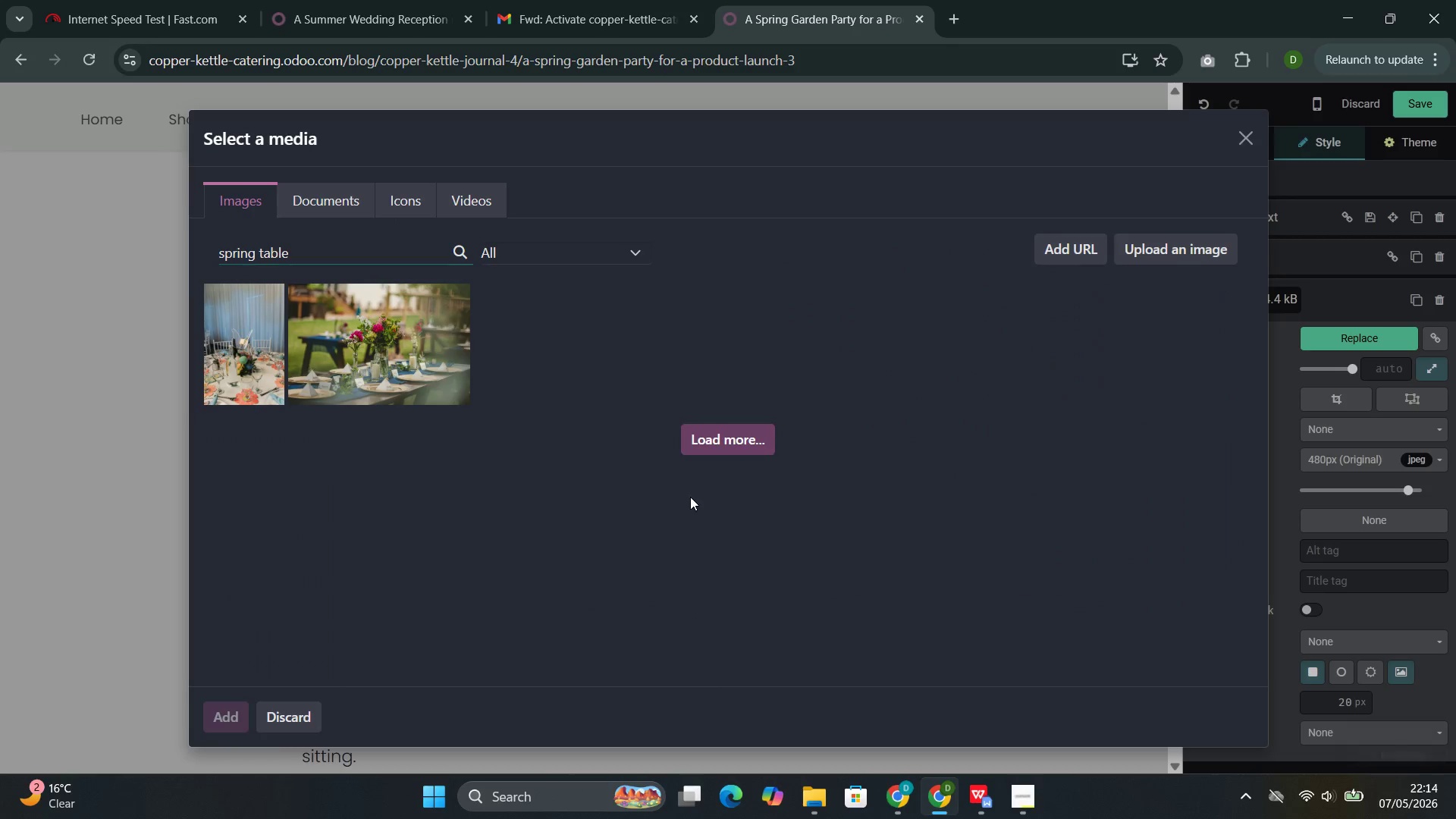 
wait(8.52)
 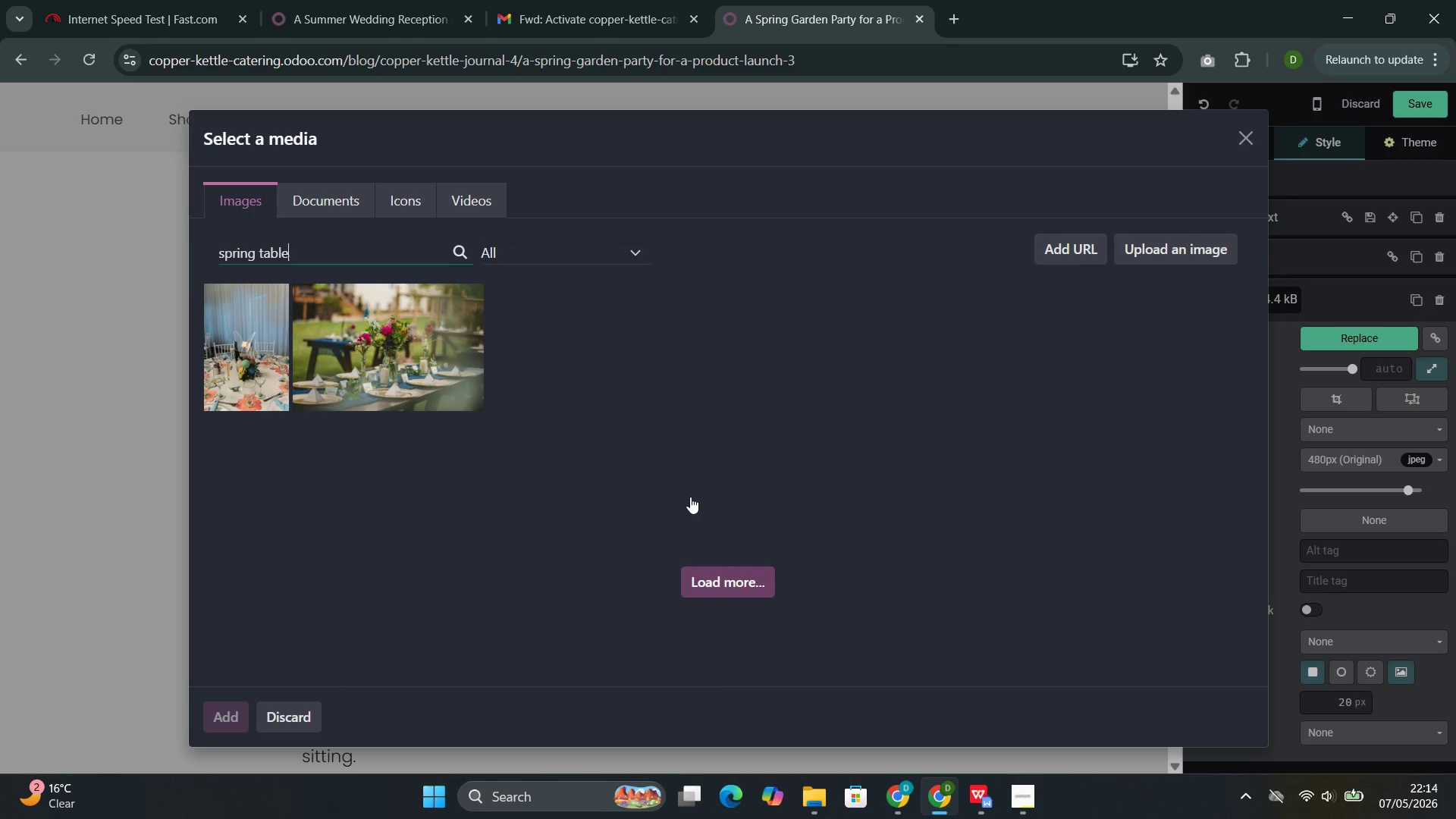 
key(Control+Z)
 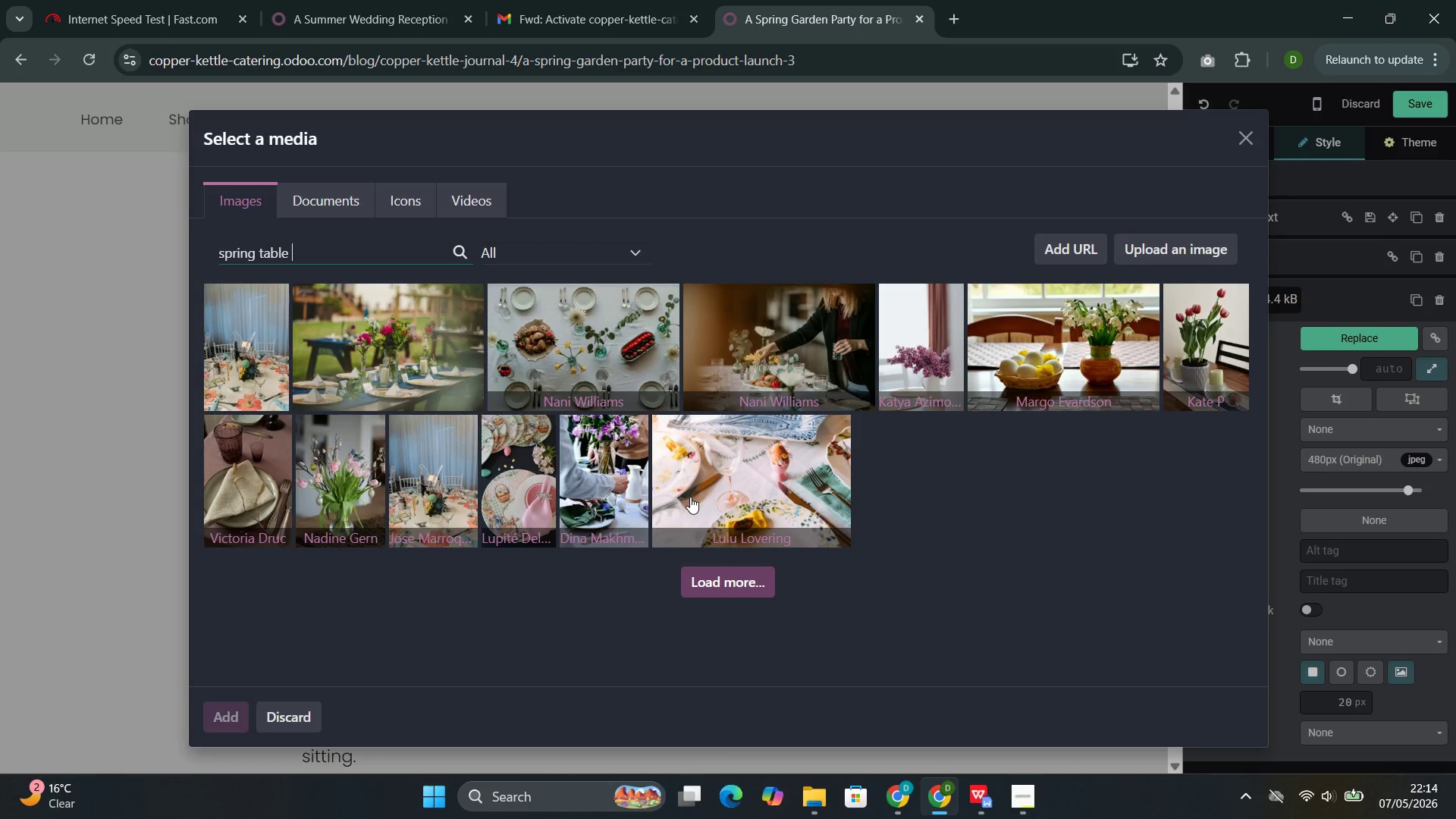 
key(Control+Z)
 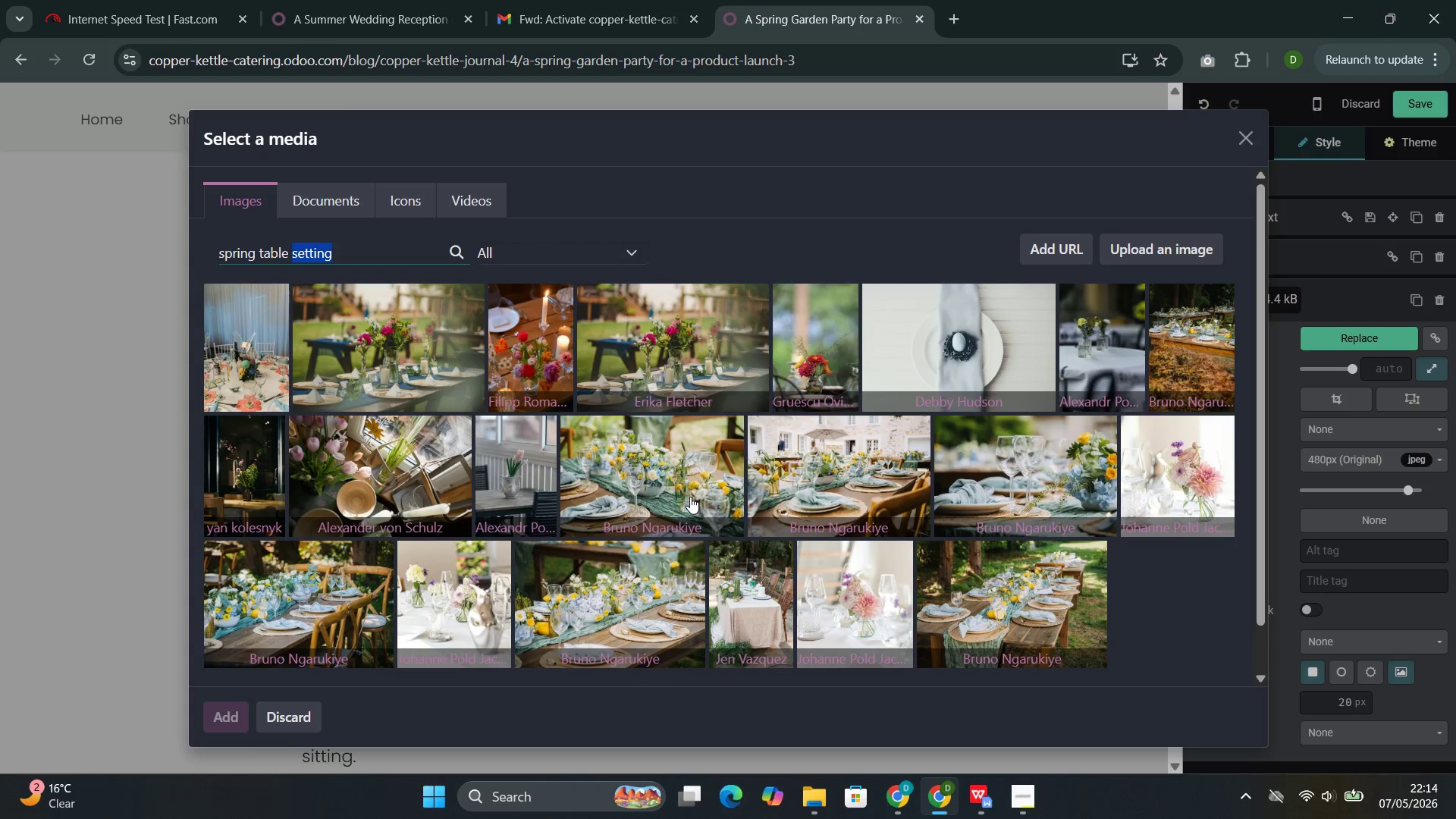 
mouse_move([651, 531])
 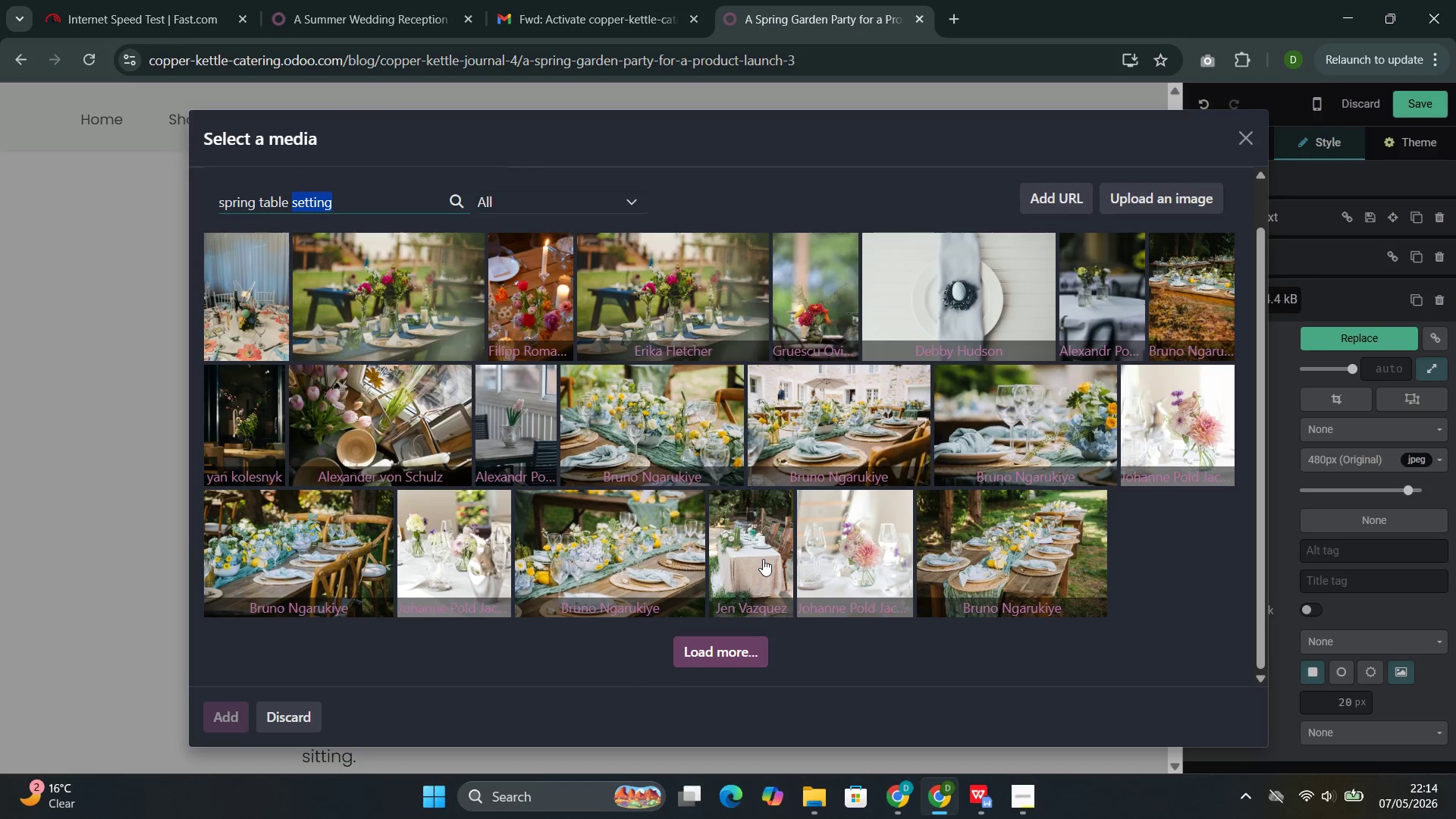 
left_click([763, 559])
 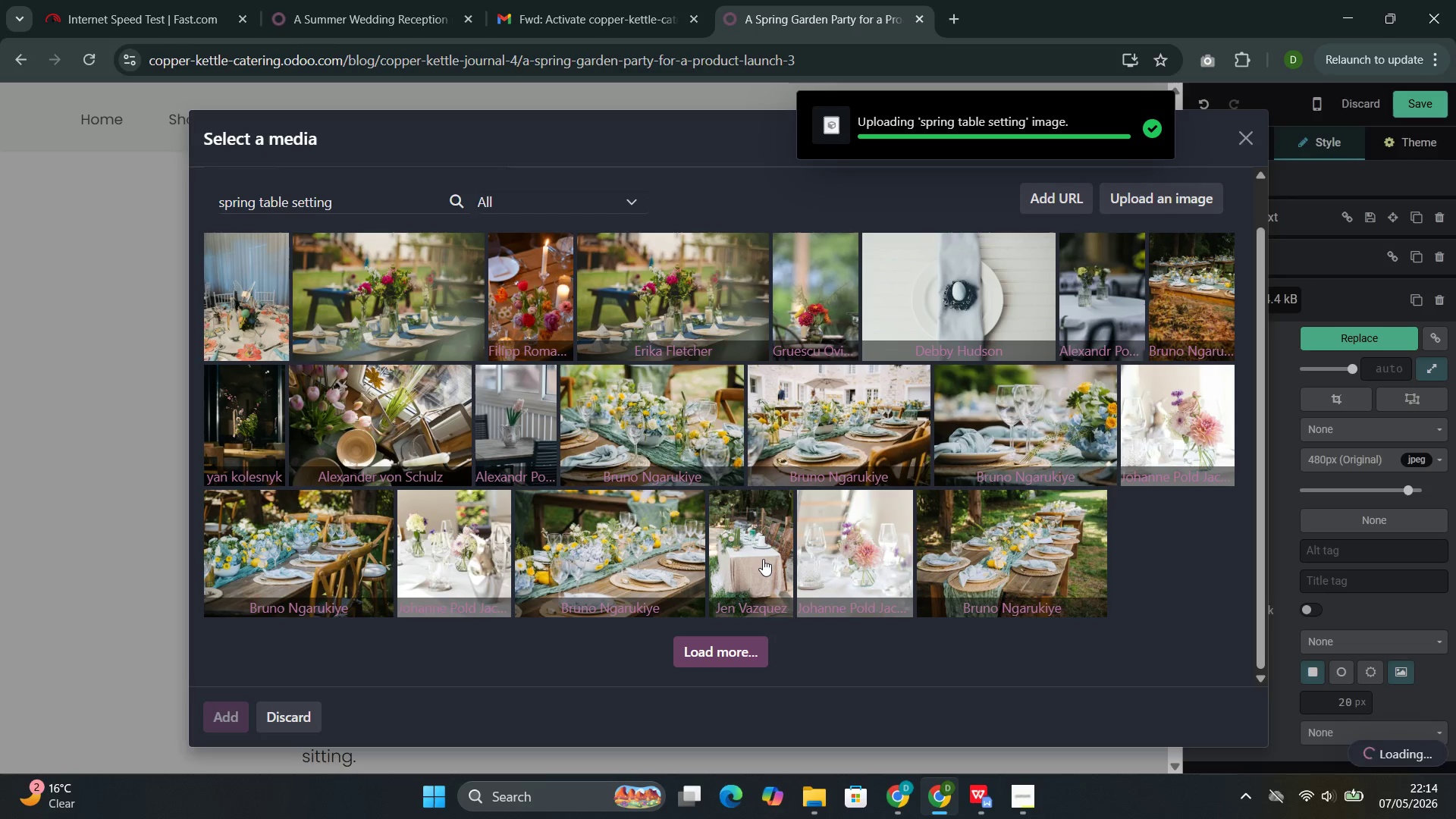 
wait(9.36)
 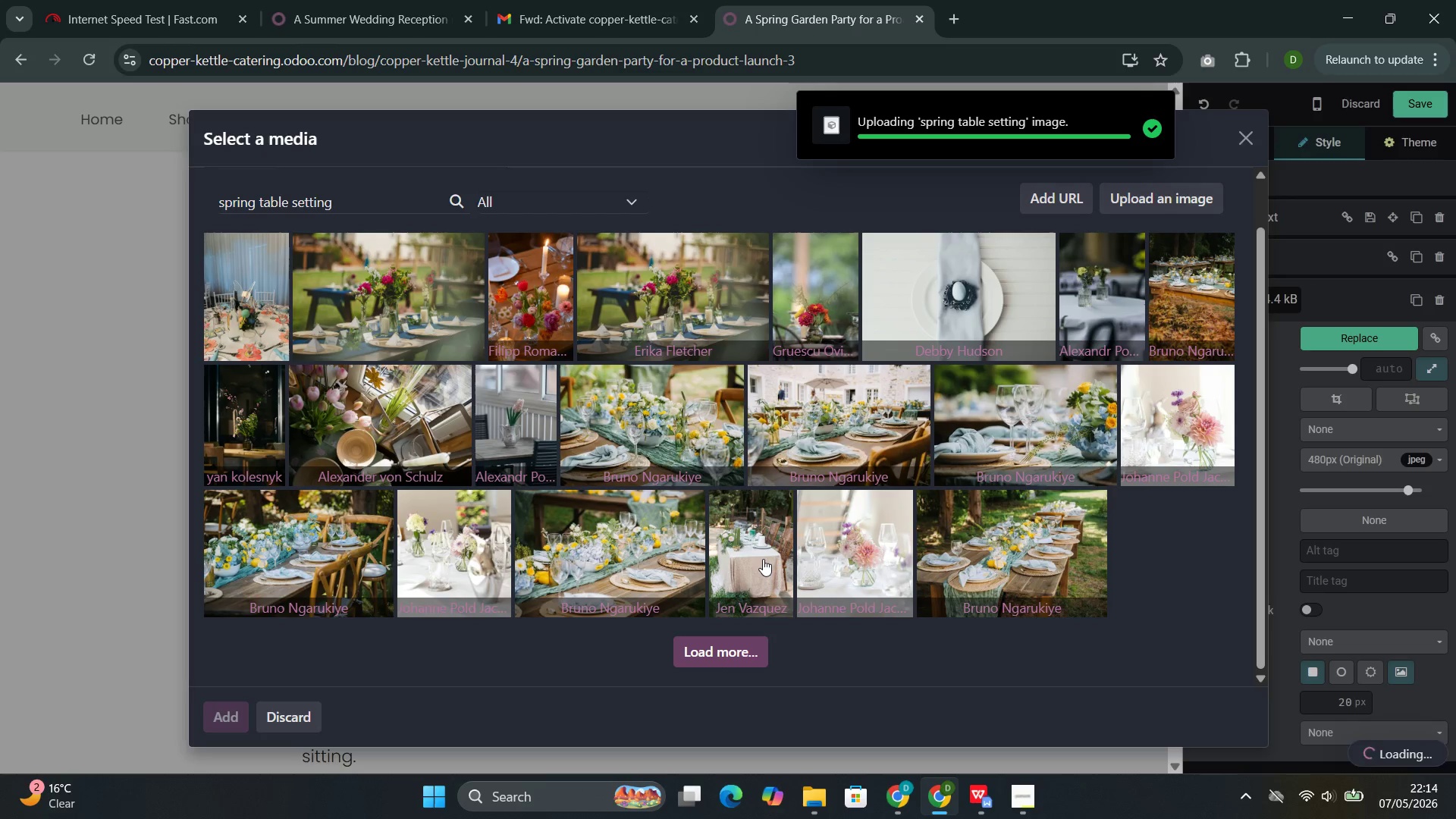 
left_click([586, 708])
 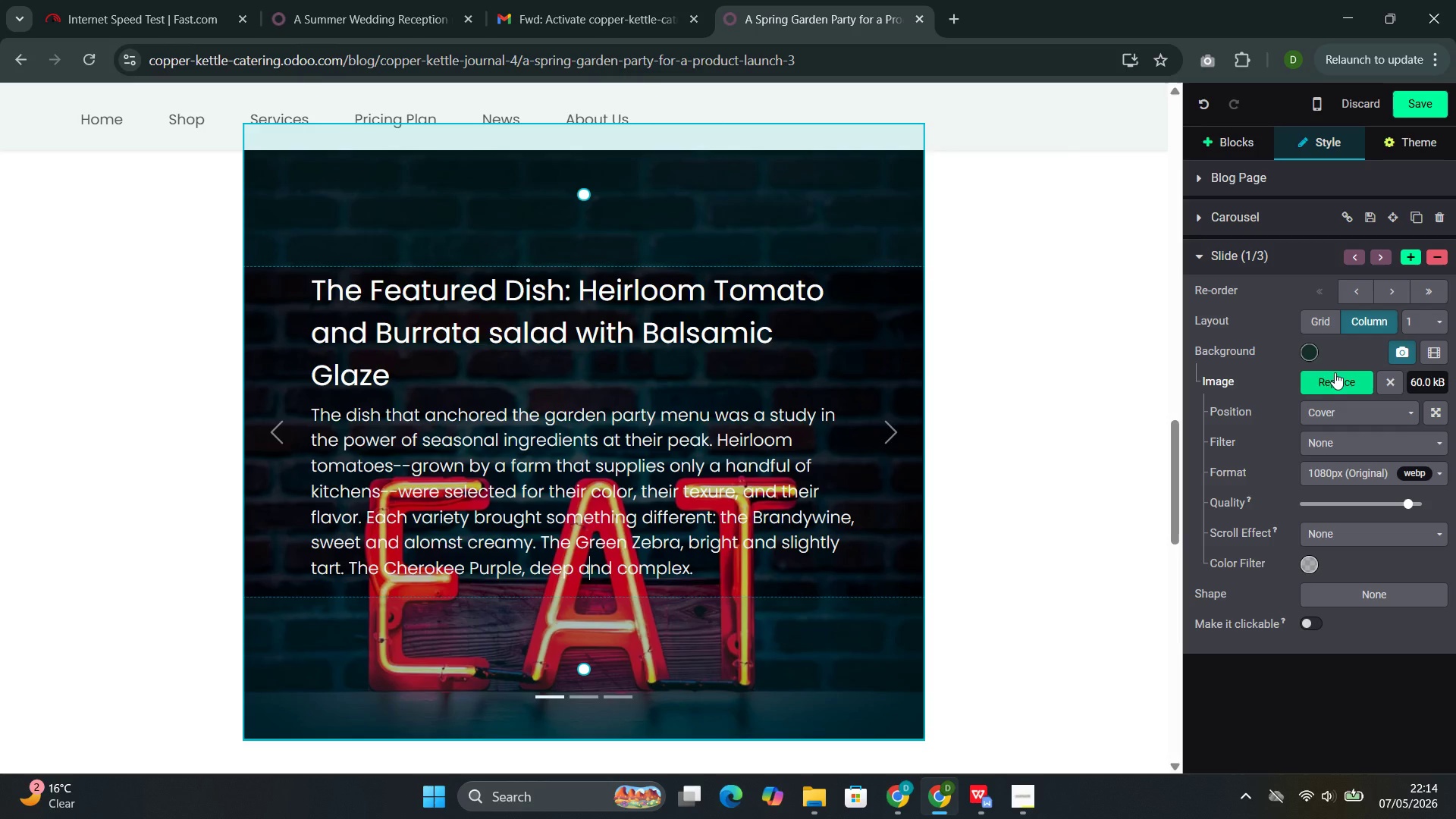 
left_click([1335, 374])
 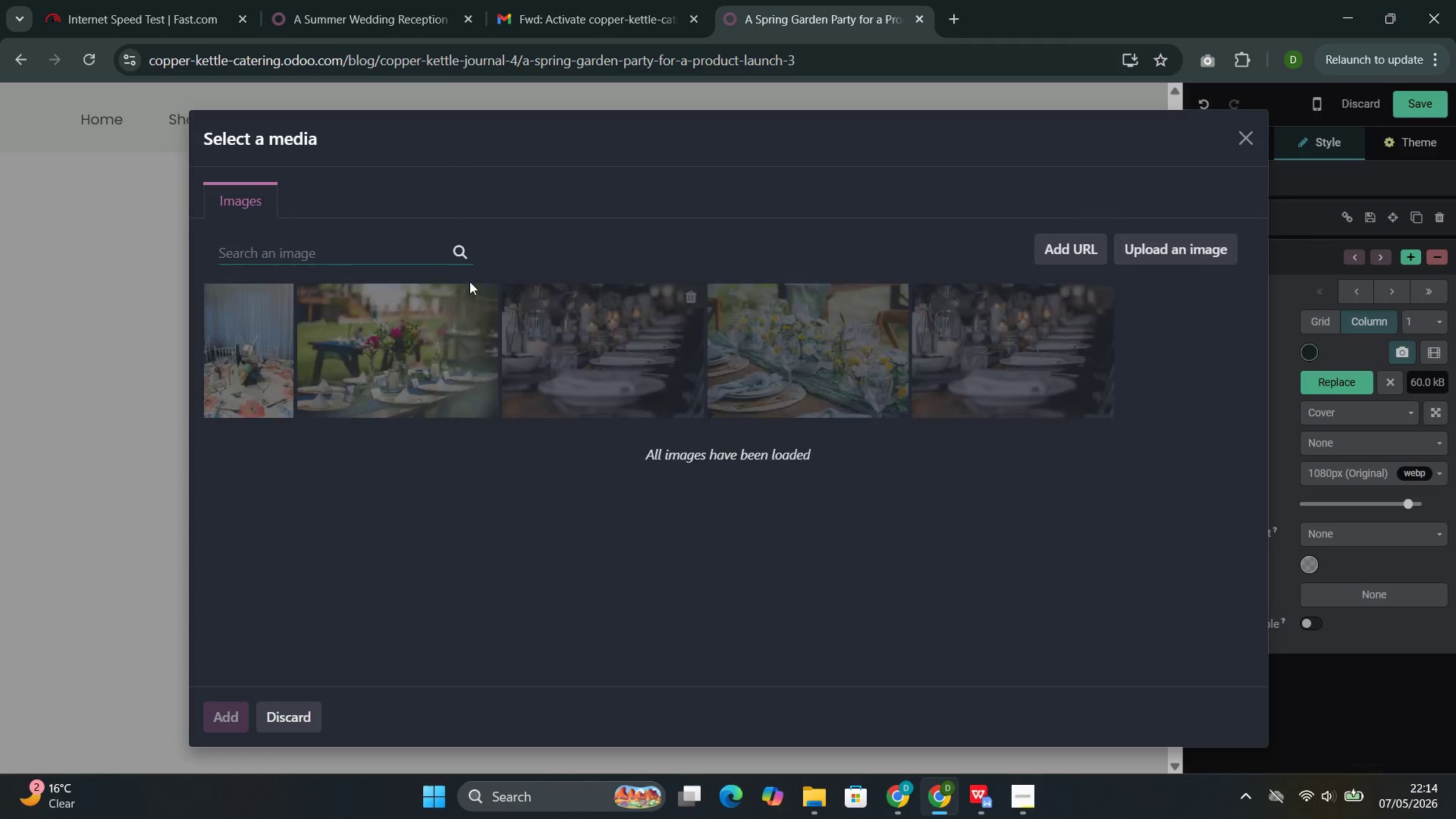 
left_click([388, 253])
 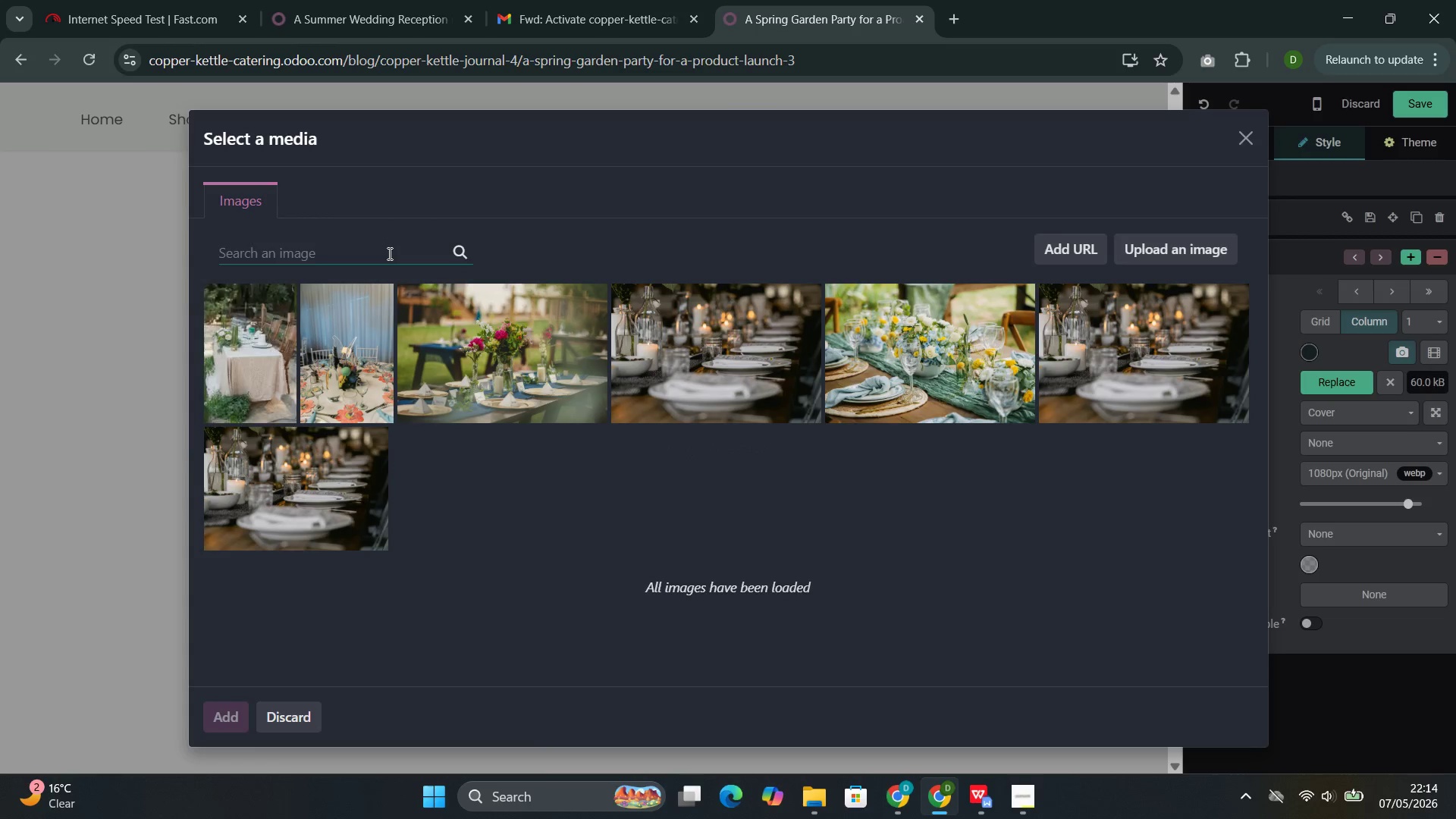 
key(Control+V)
 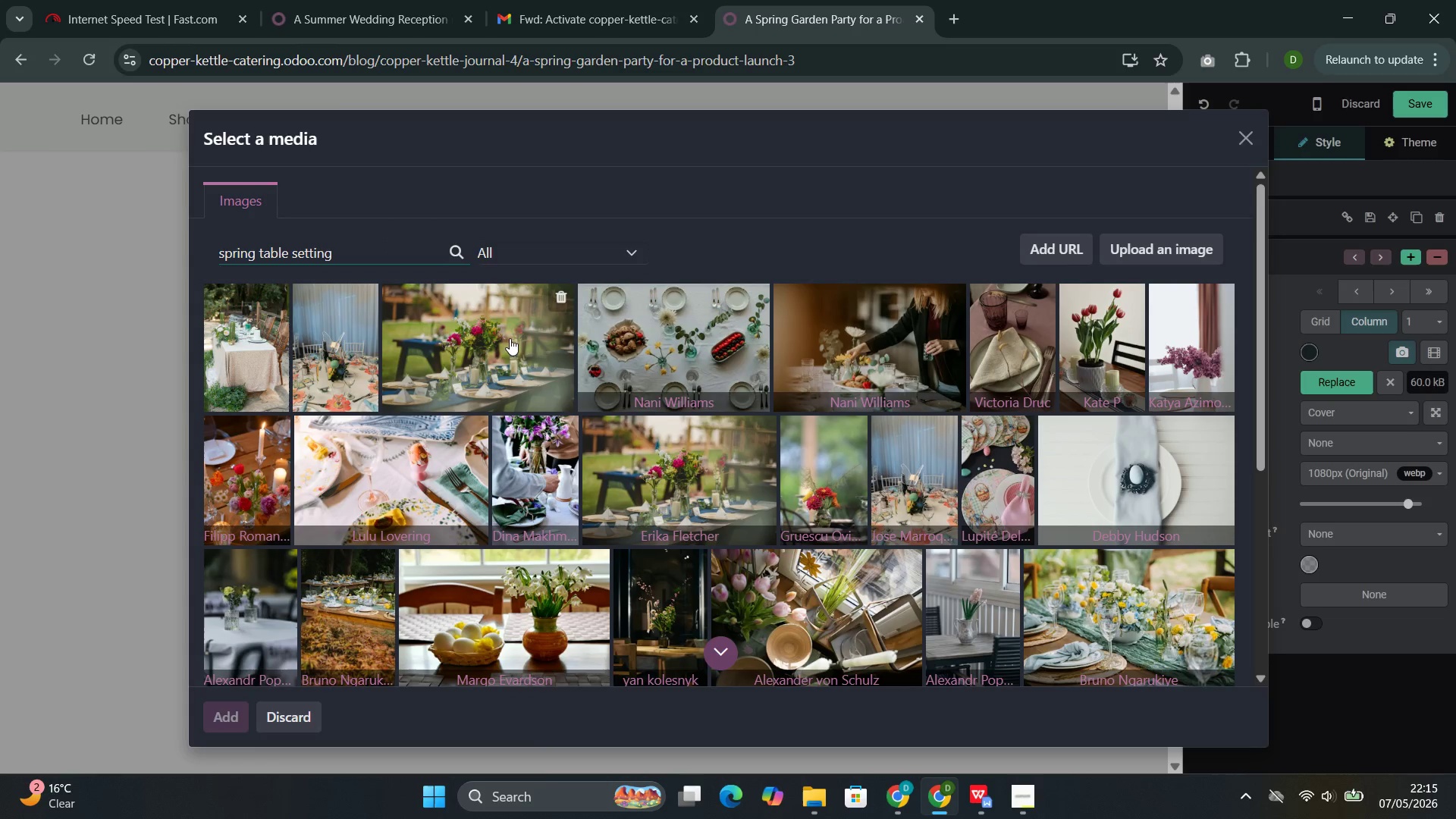 
wait(6.86)
 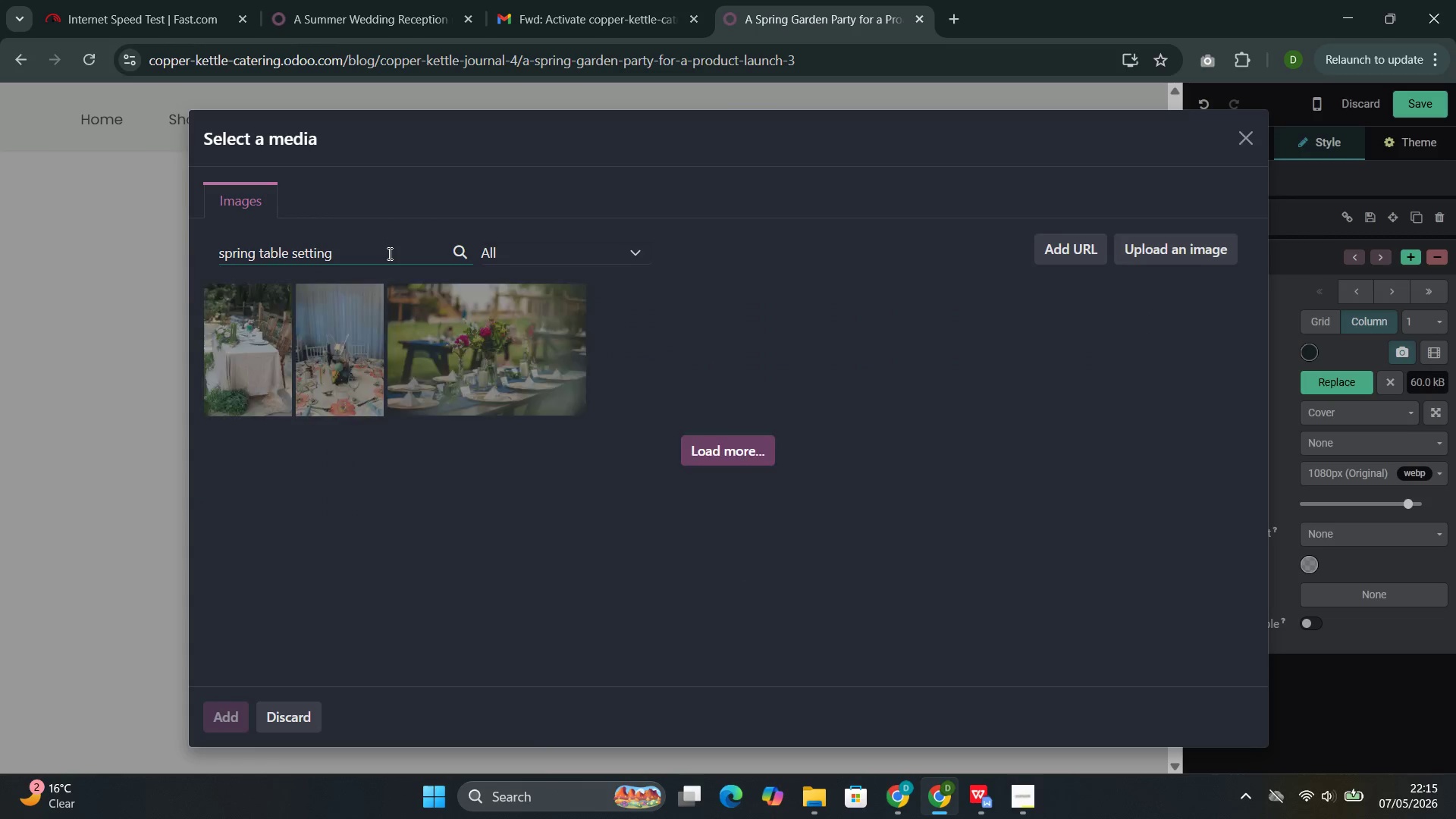 
left_click([377, 494])
 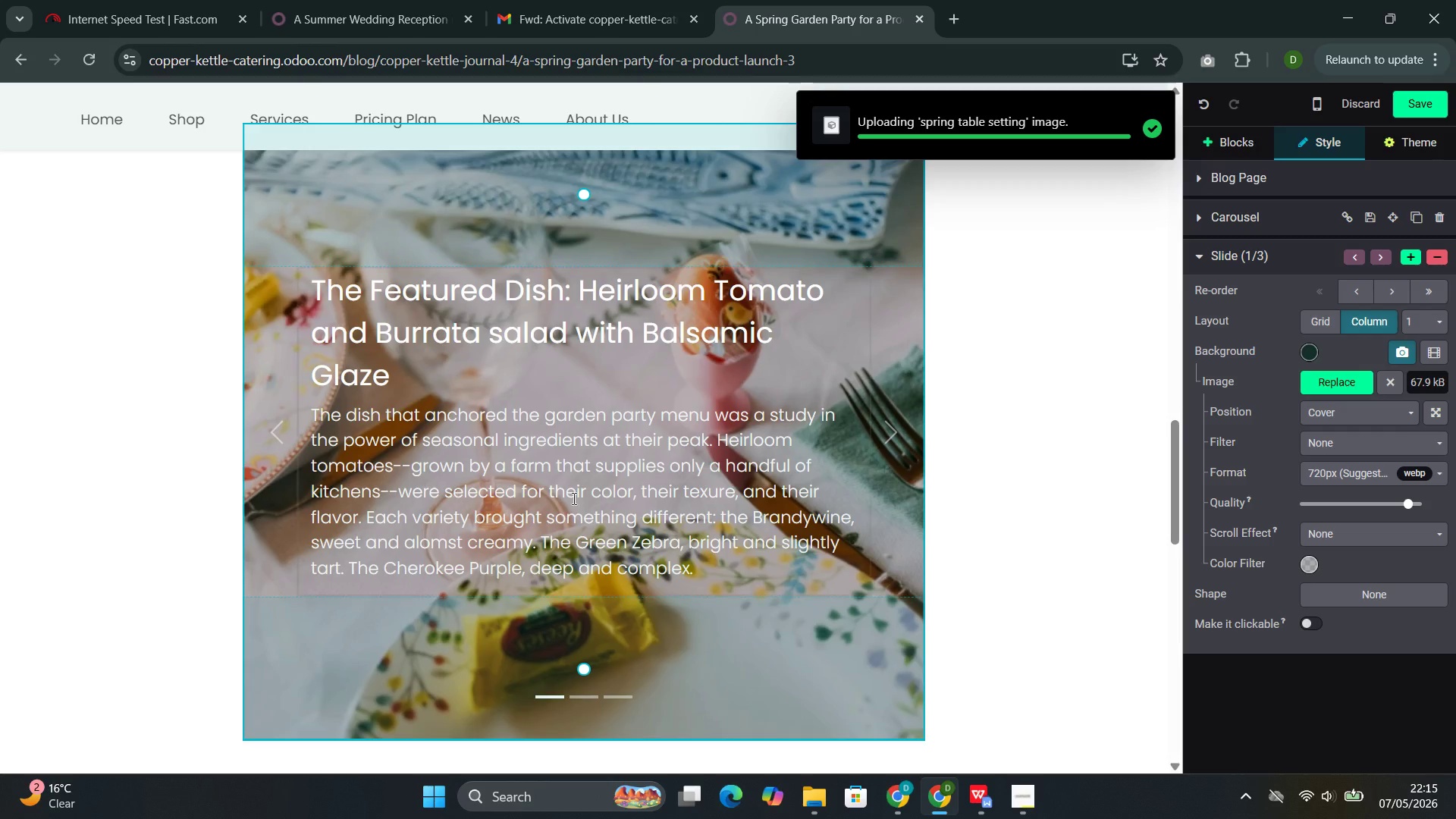 
wait(7.22)
 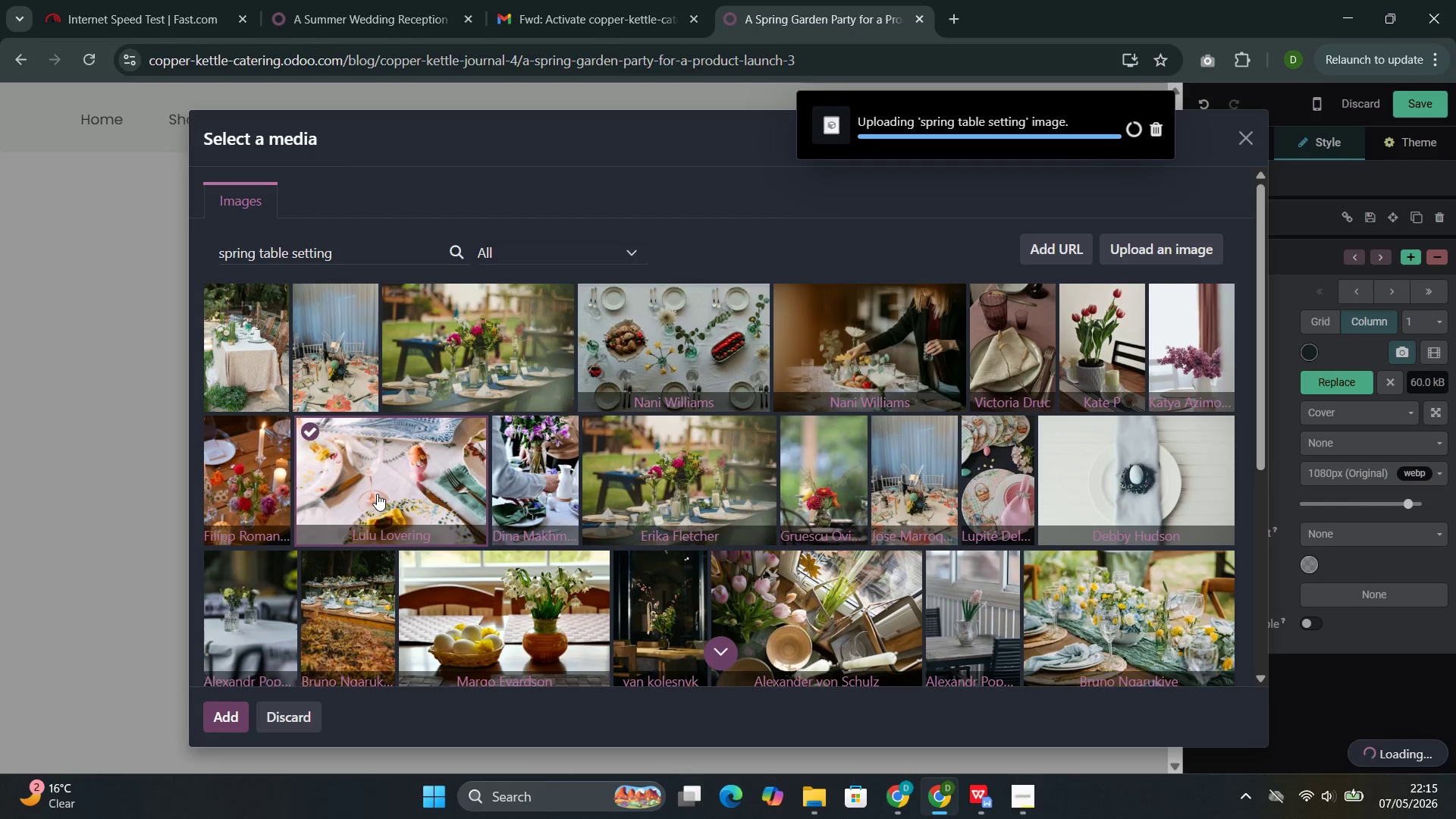 
left_click([883, 441])
 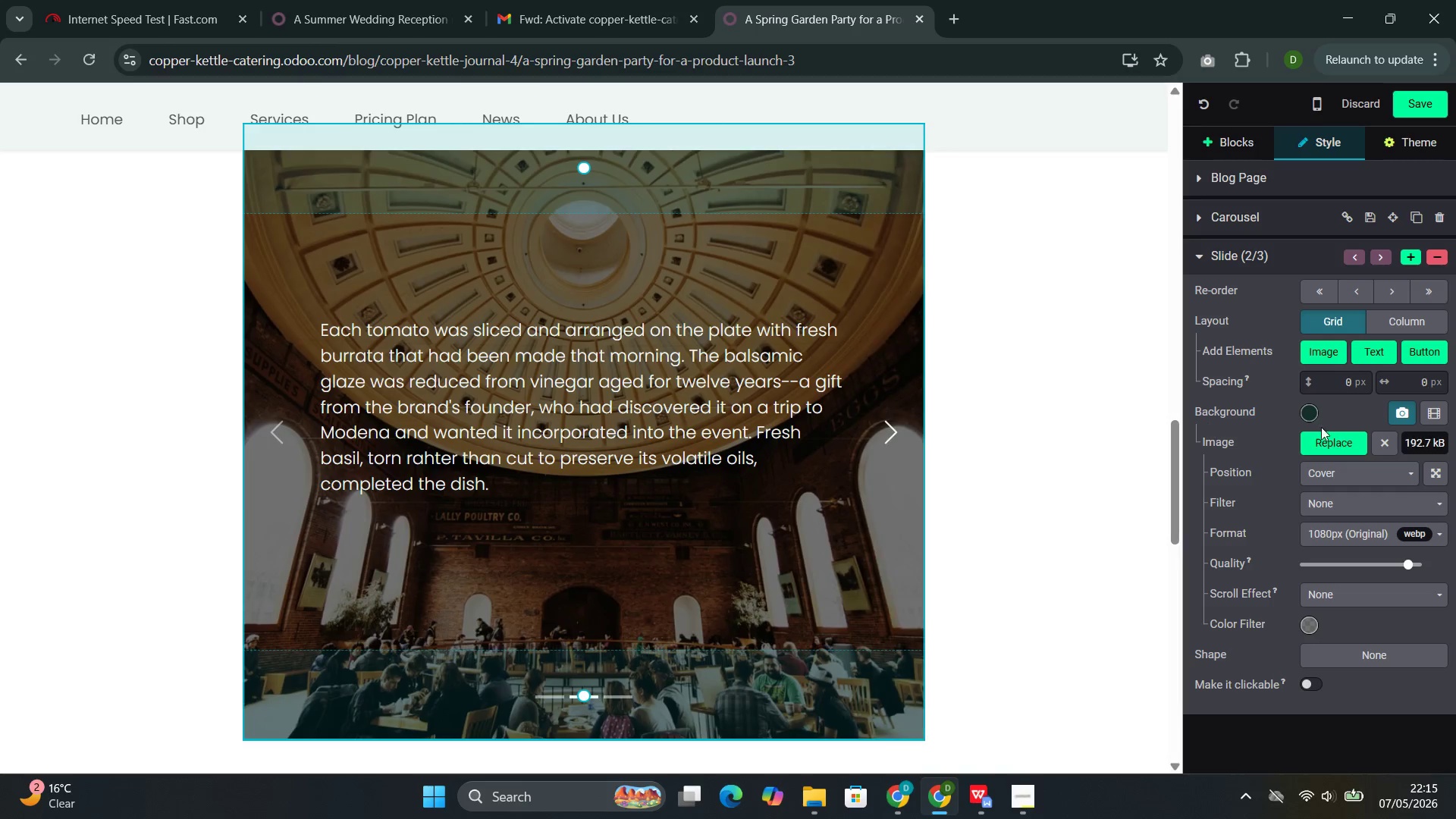 
left_click([1321, 441])
 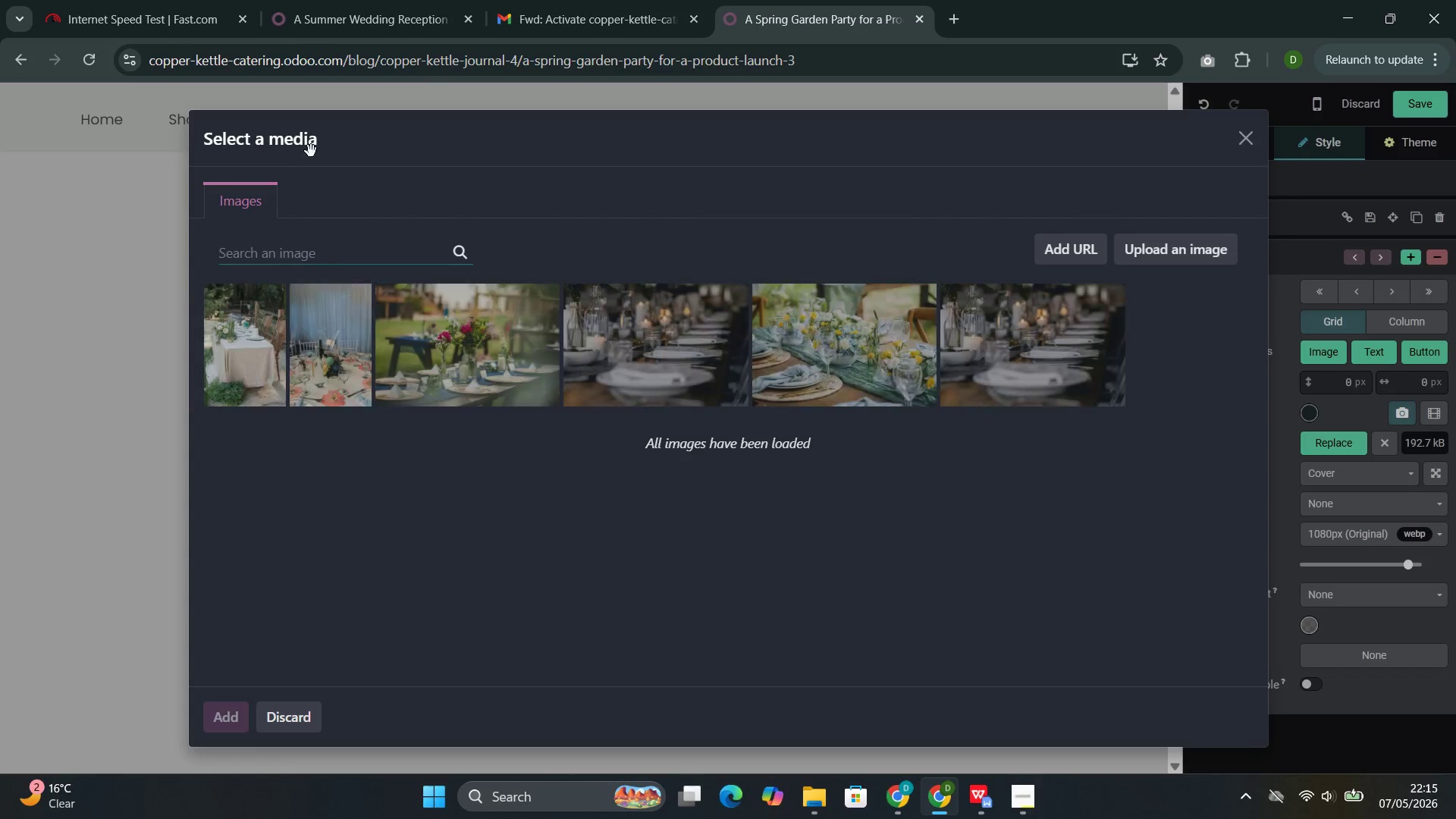 
left_click([355, 252])
 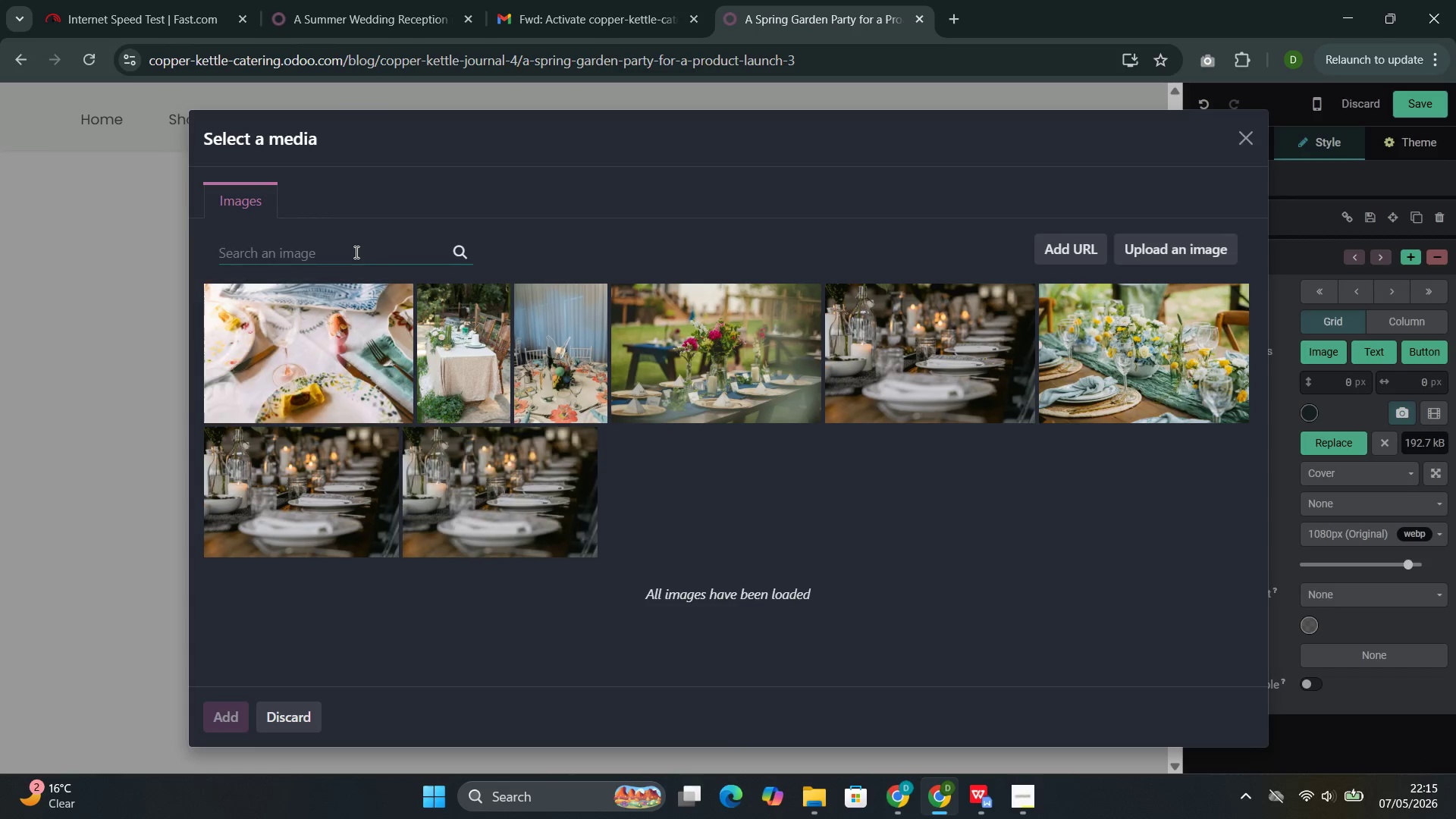 
key(Control+V)
 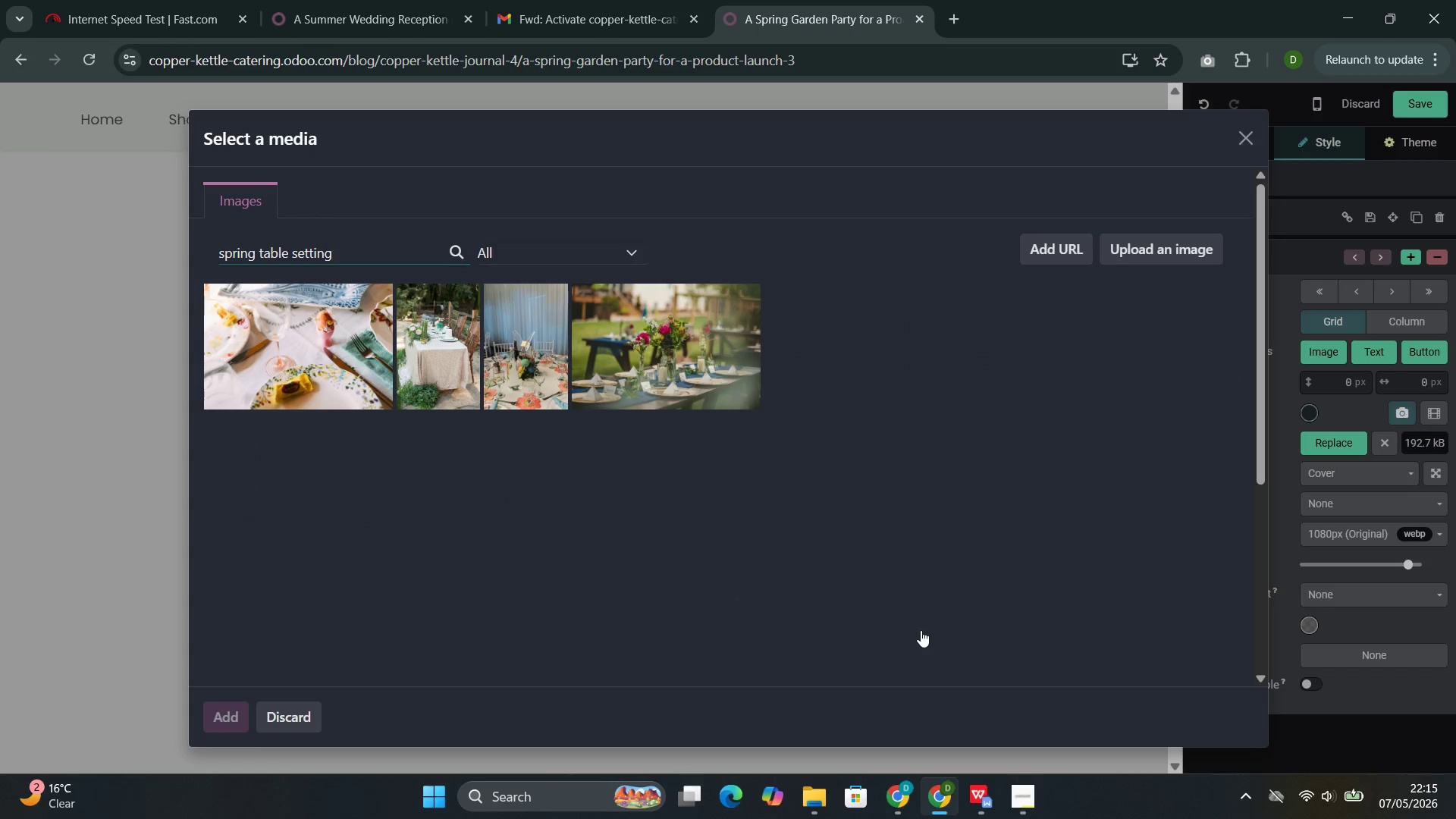 
mouse_move([910, 557])
 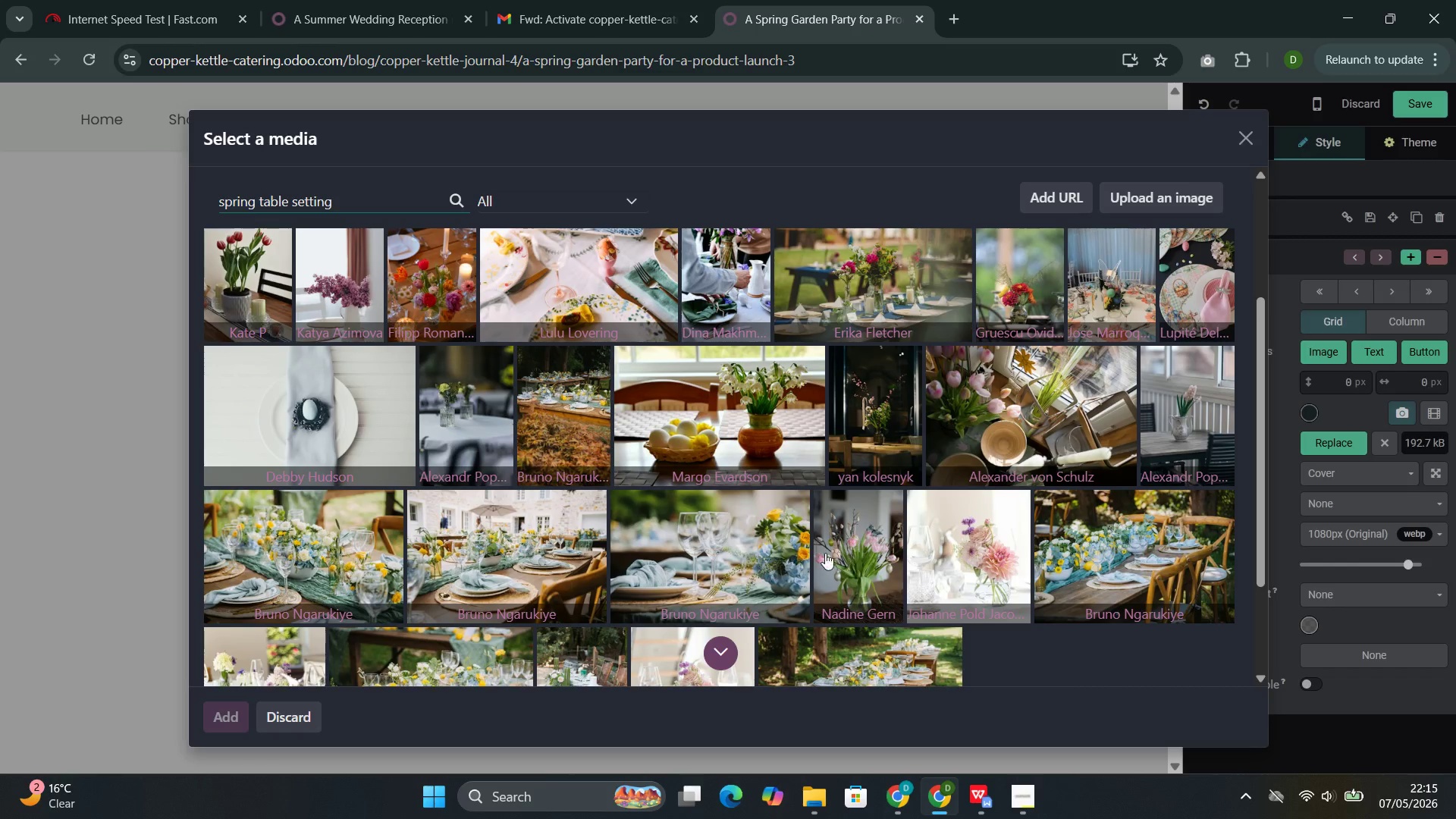 
mouse_move([716, 556])
 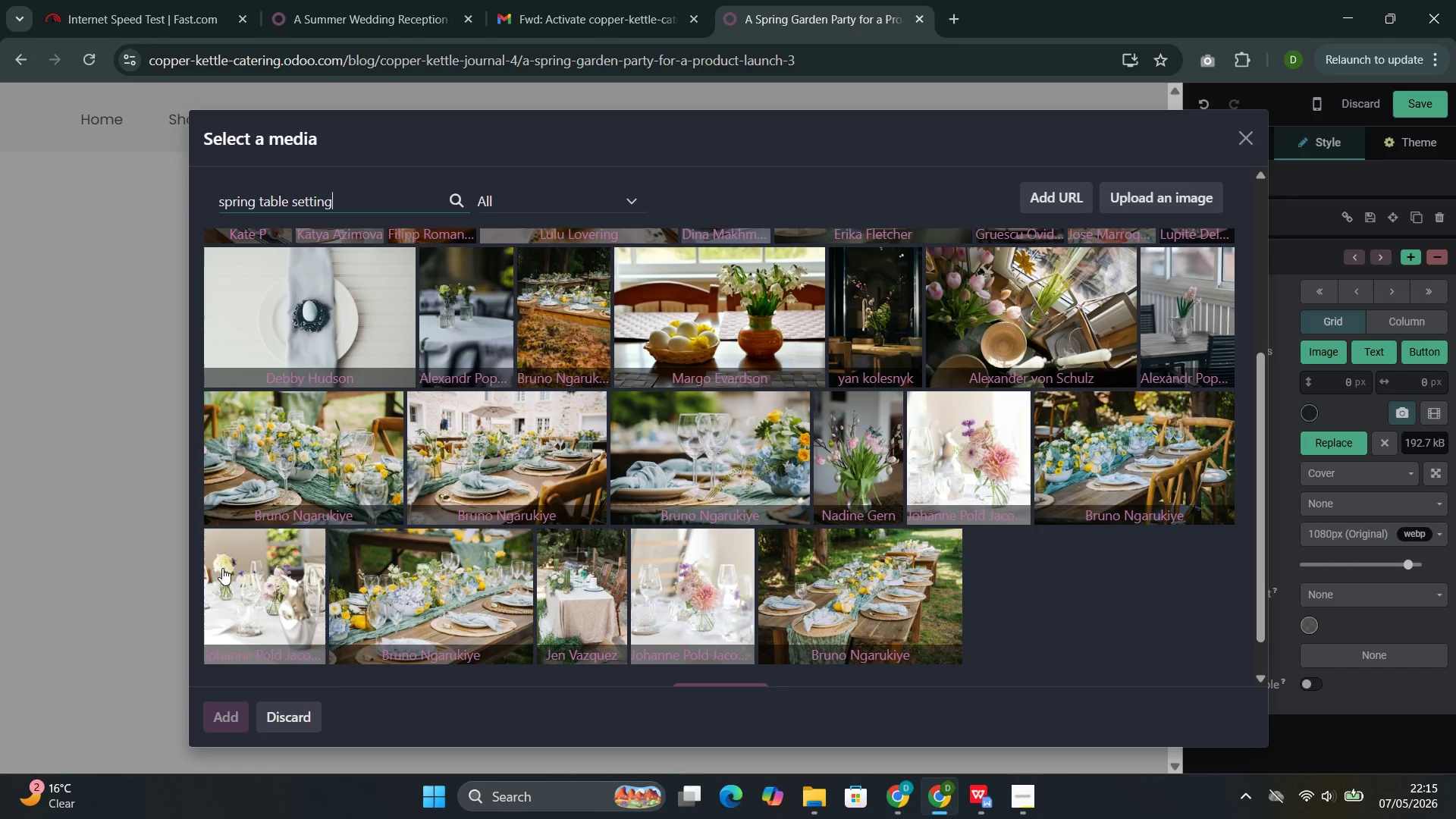 
left_click([224, 569])
 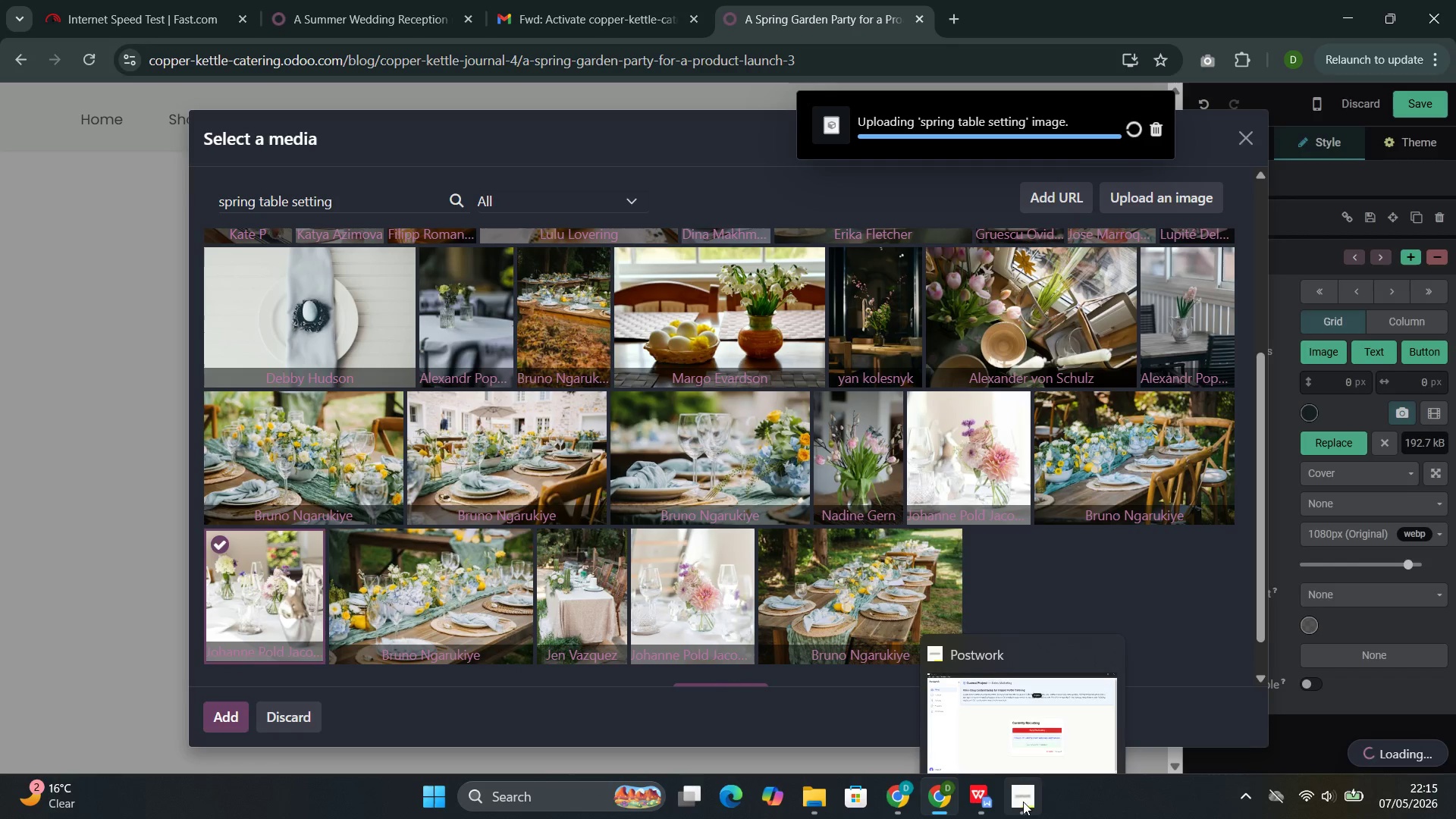 
left_click([962, 724])